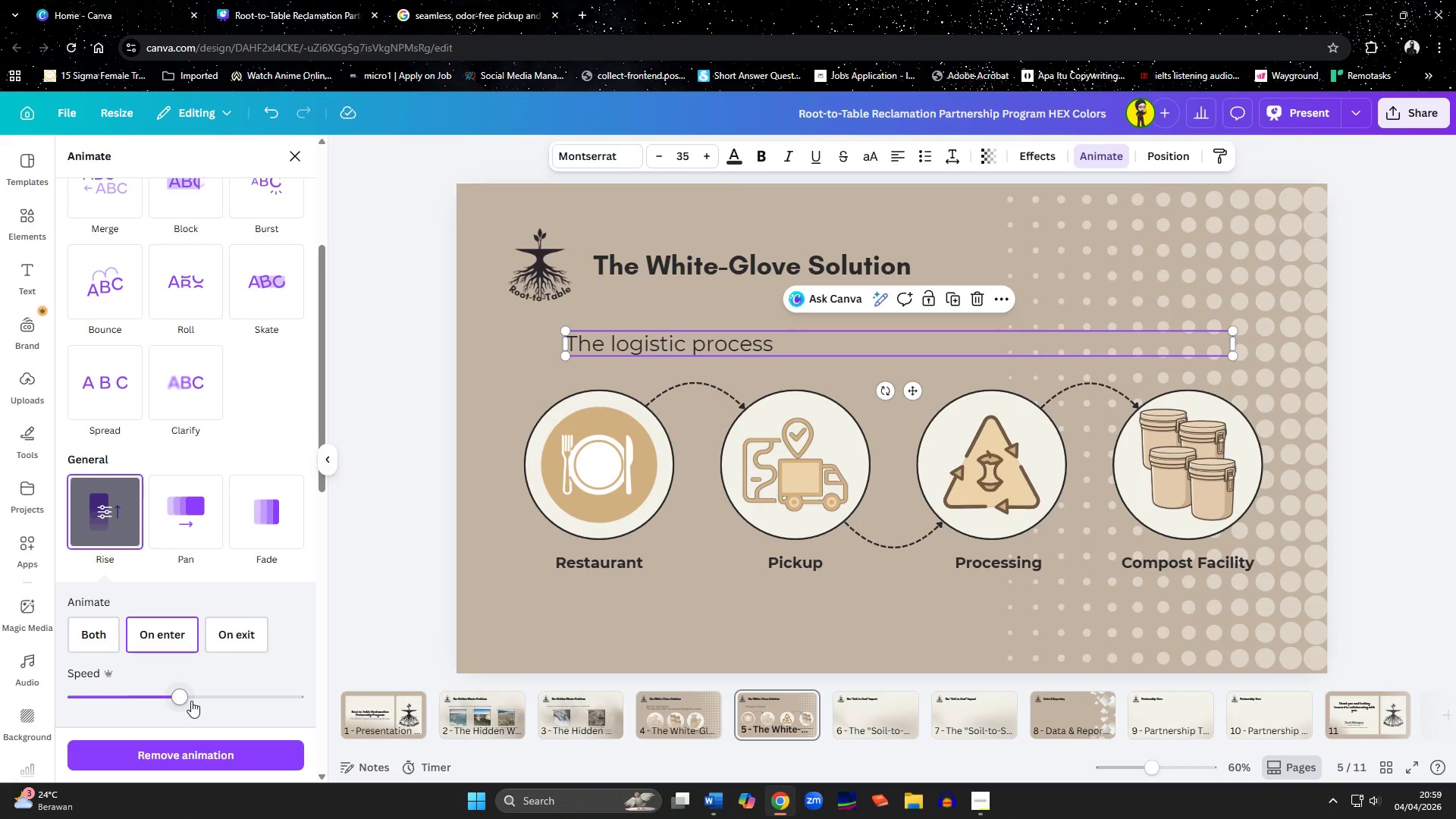 
scroll: coordinate [238, 445], scroll_direction: up, amount: 8.0
 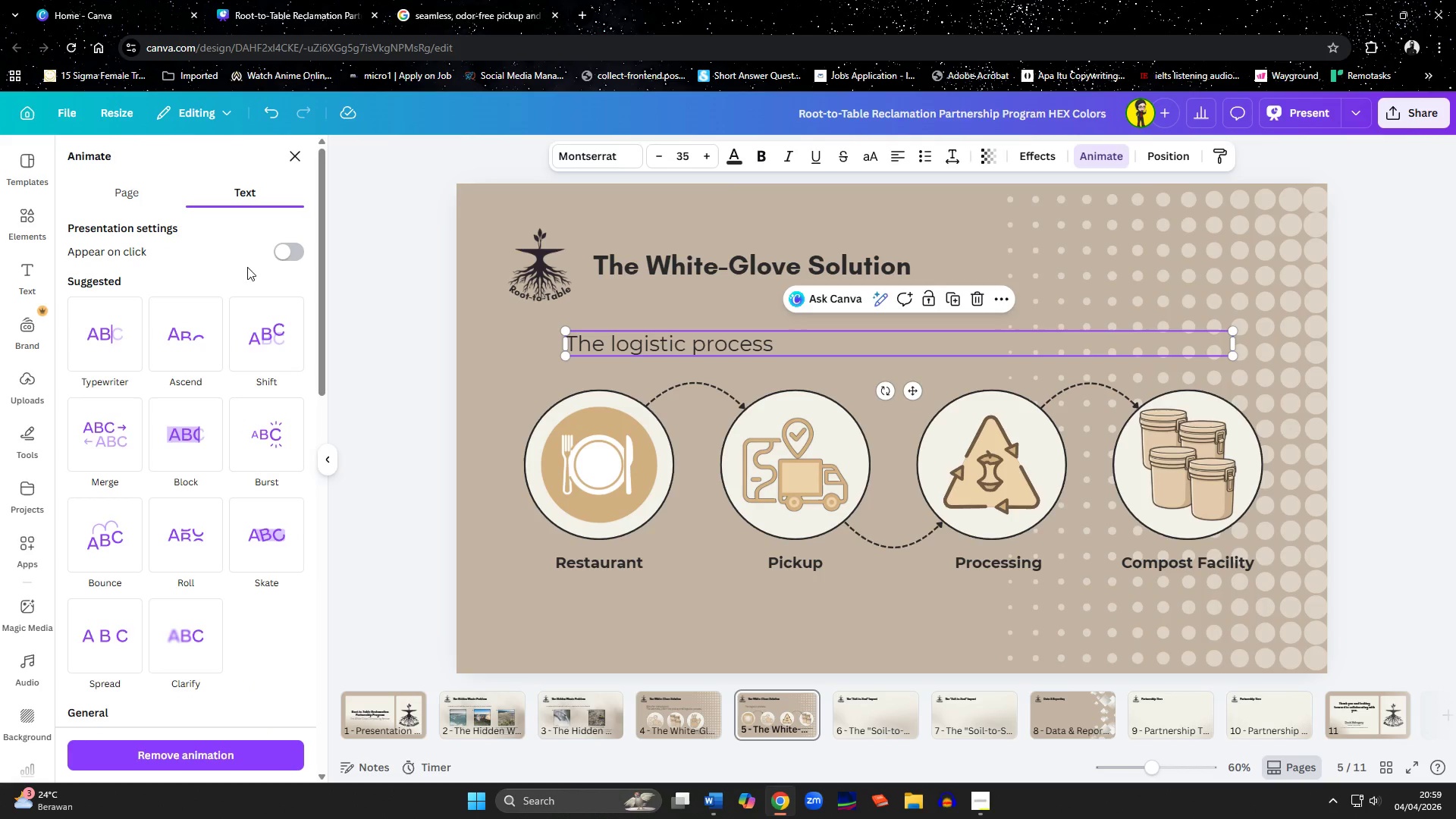 
left_click([284, 257])
 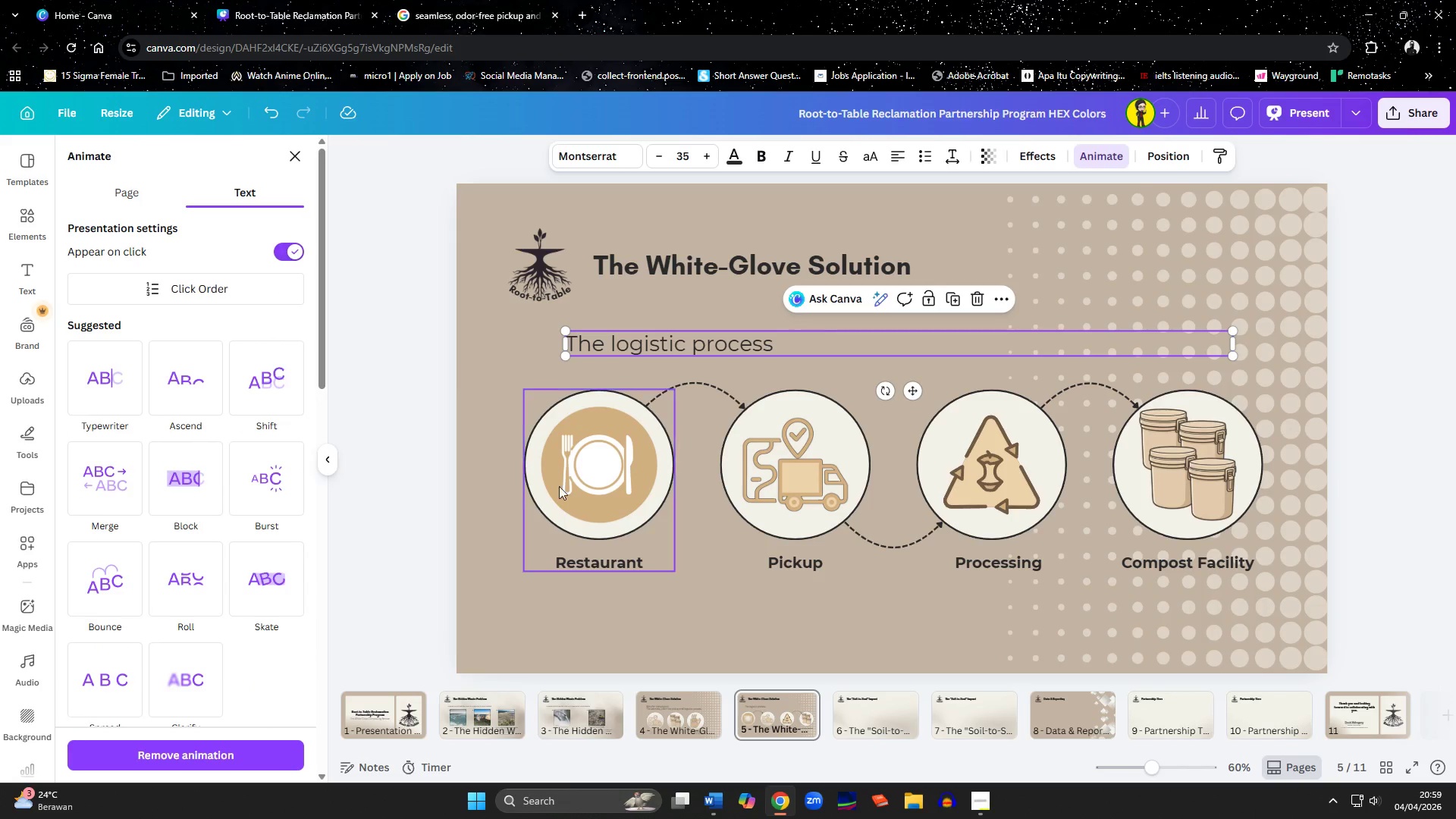 
left_click([579, 500])
 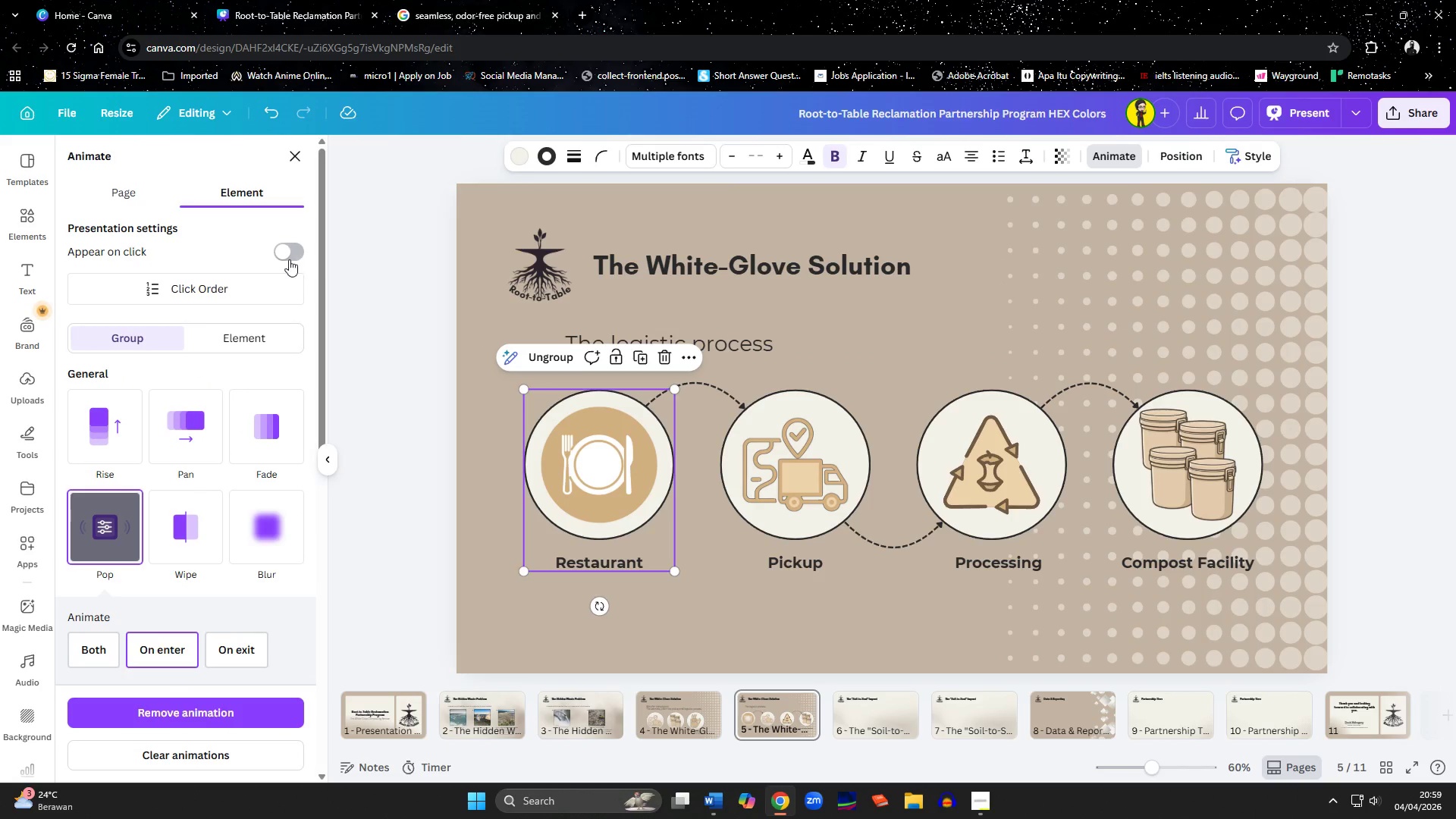 
left_click([288, 259])
 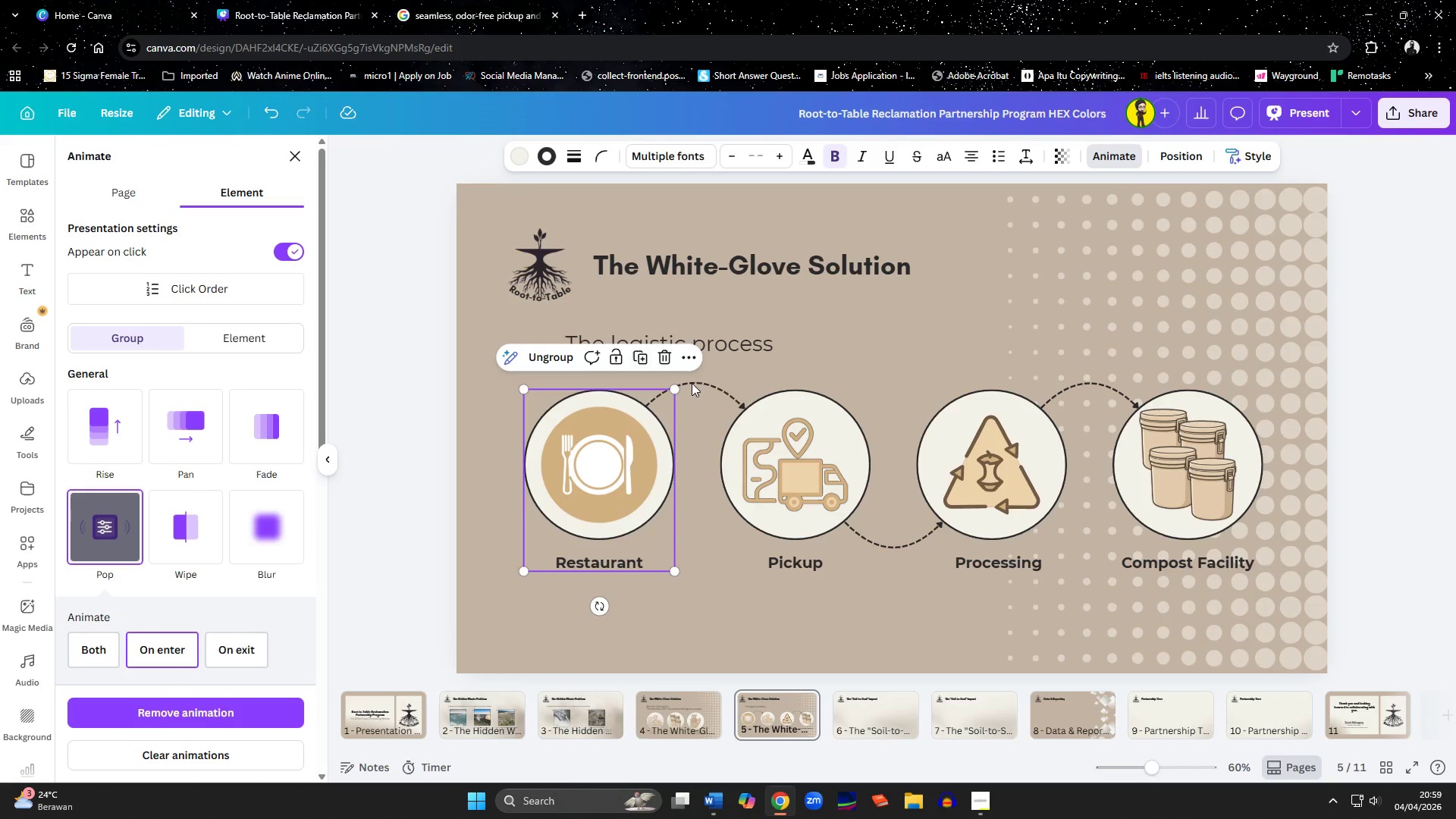 
left_click([704, 388])
 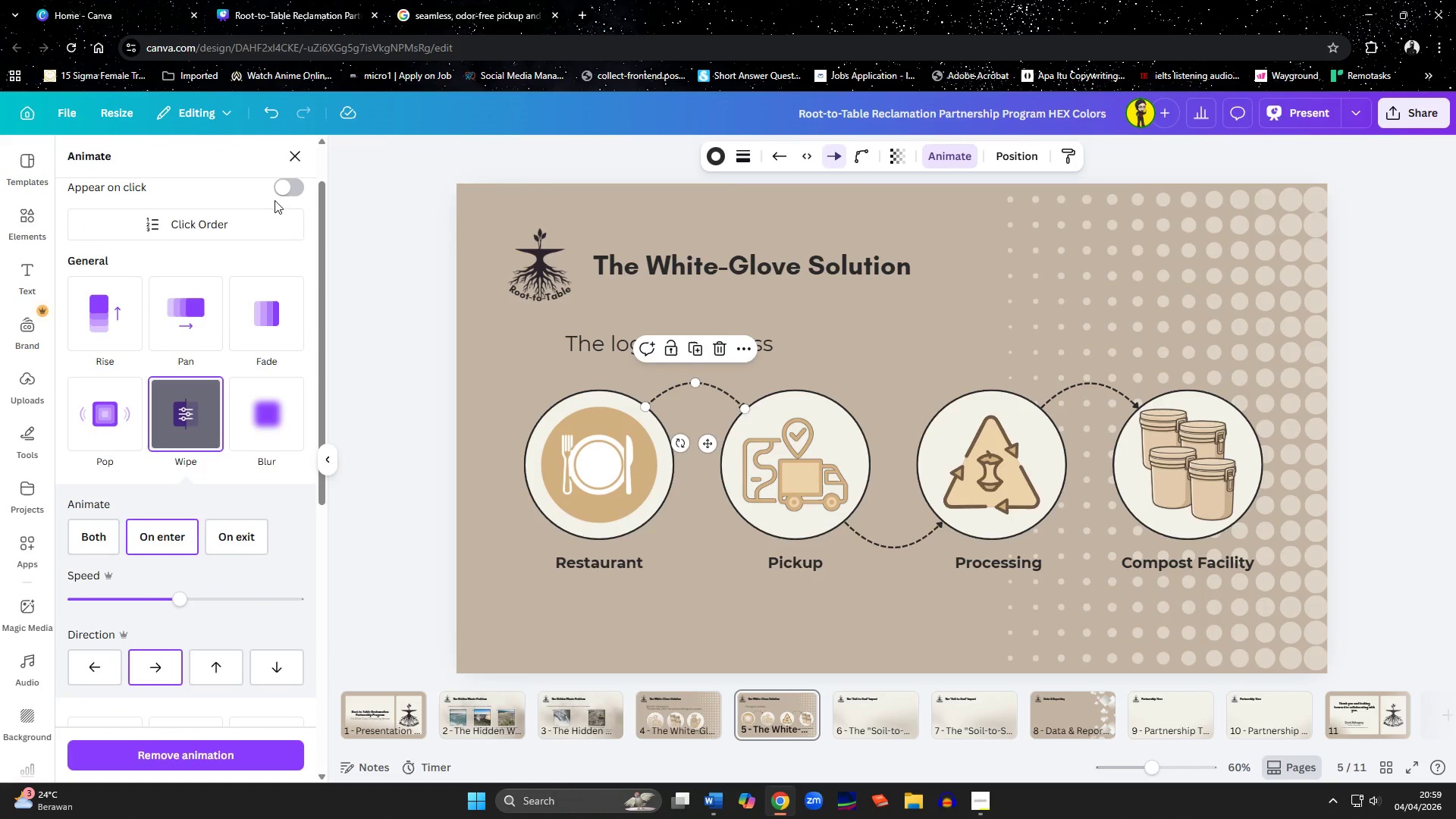 
left_click([285, 183])
 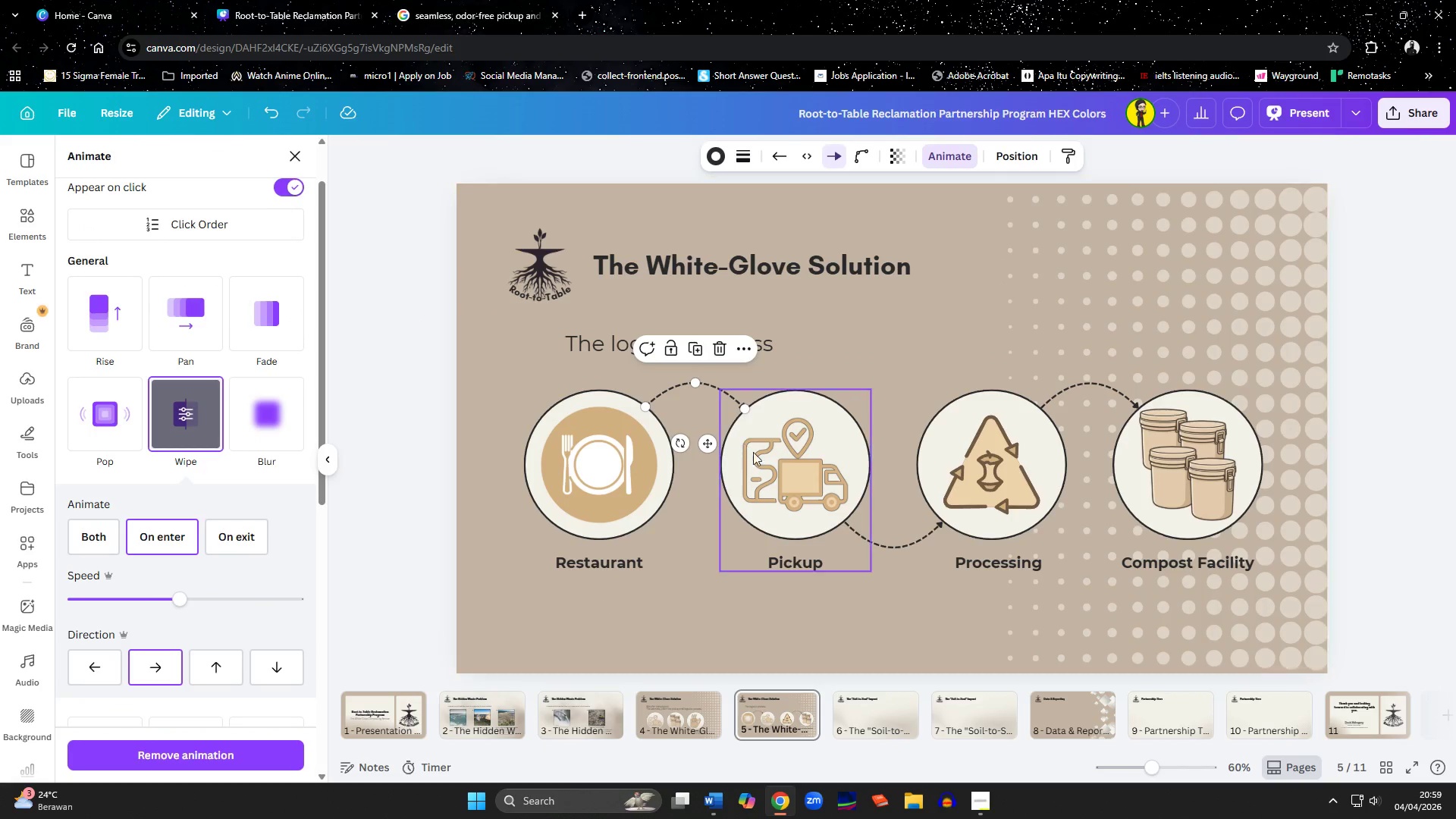 
left_click([778, 486])
 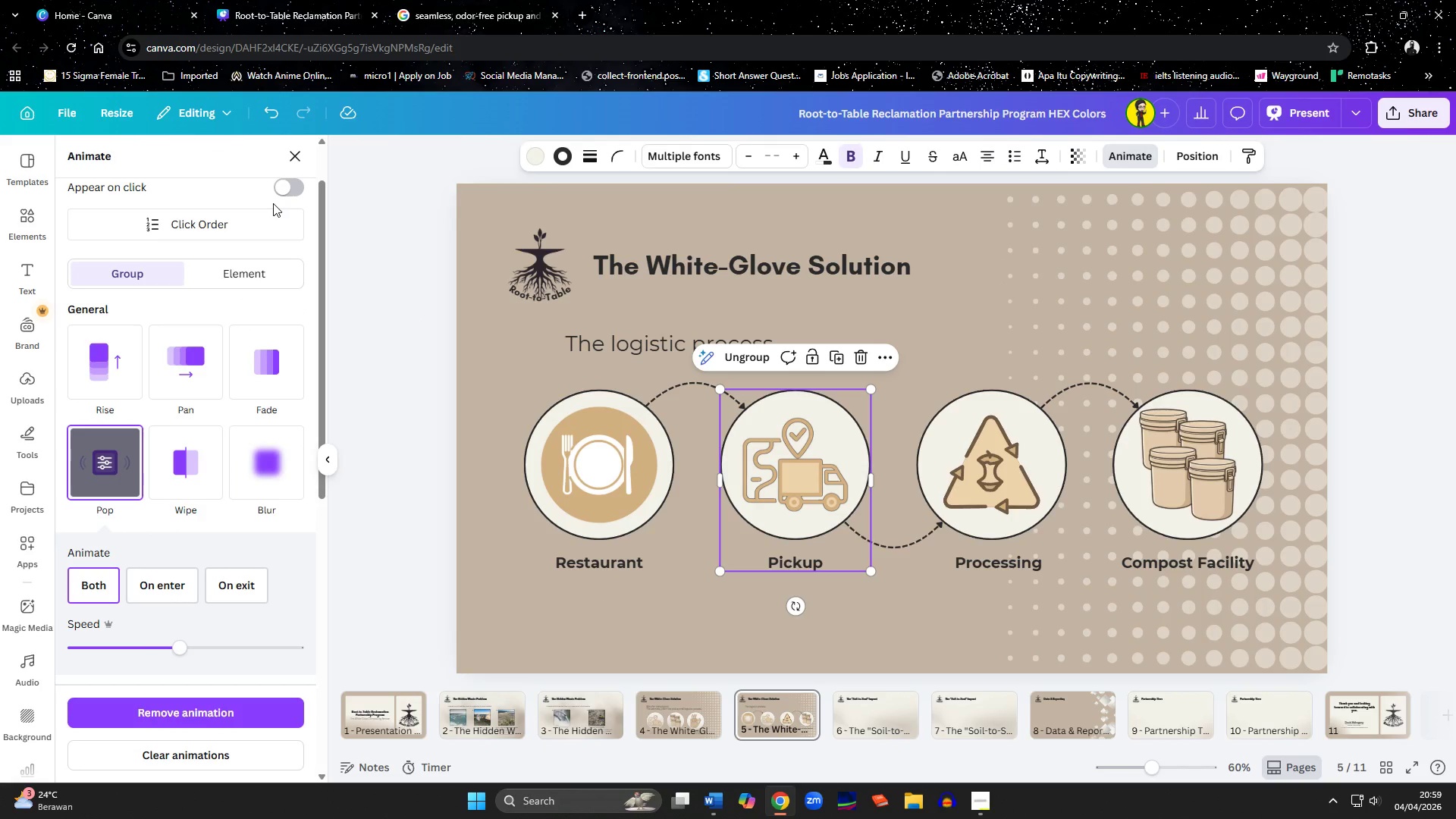 
left_click([281, 188])
 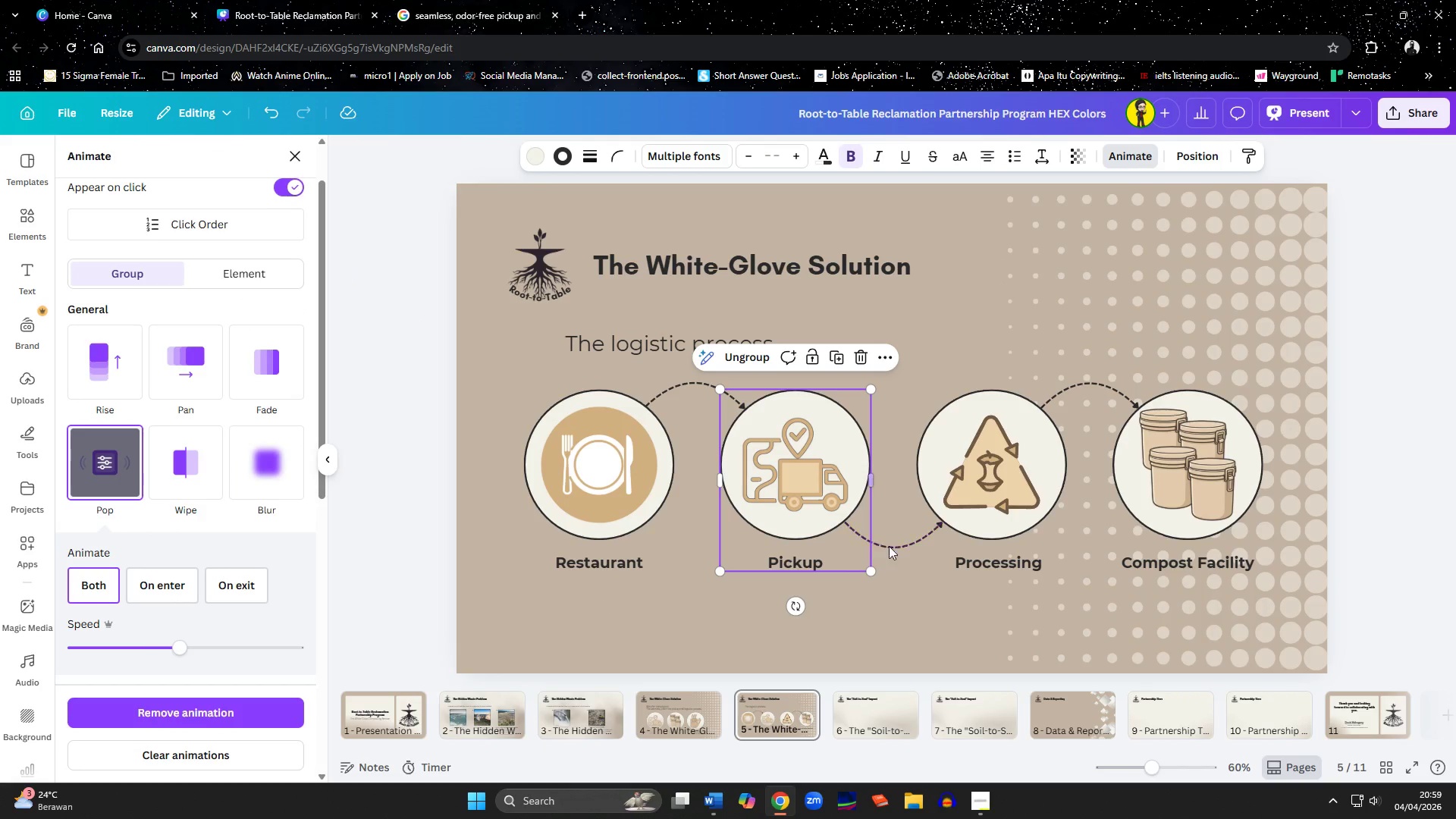 
left_click([897, 546])
 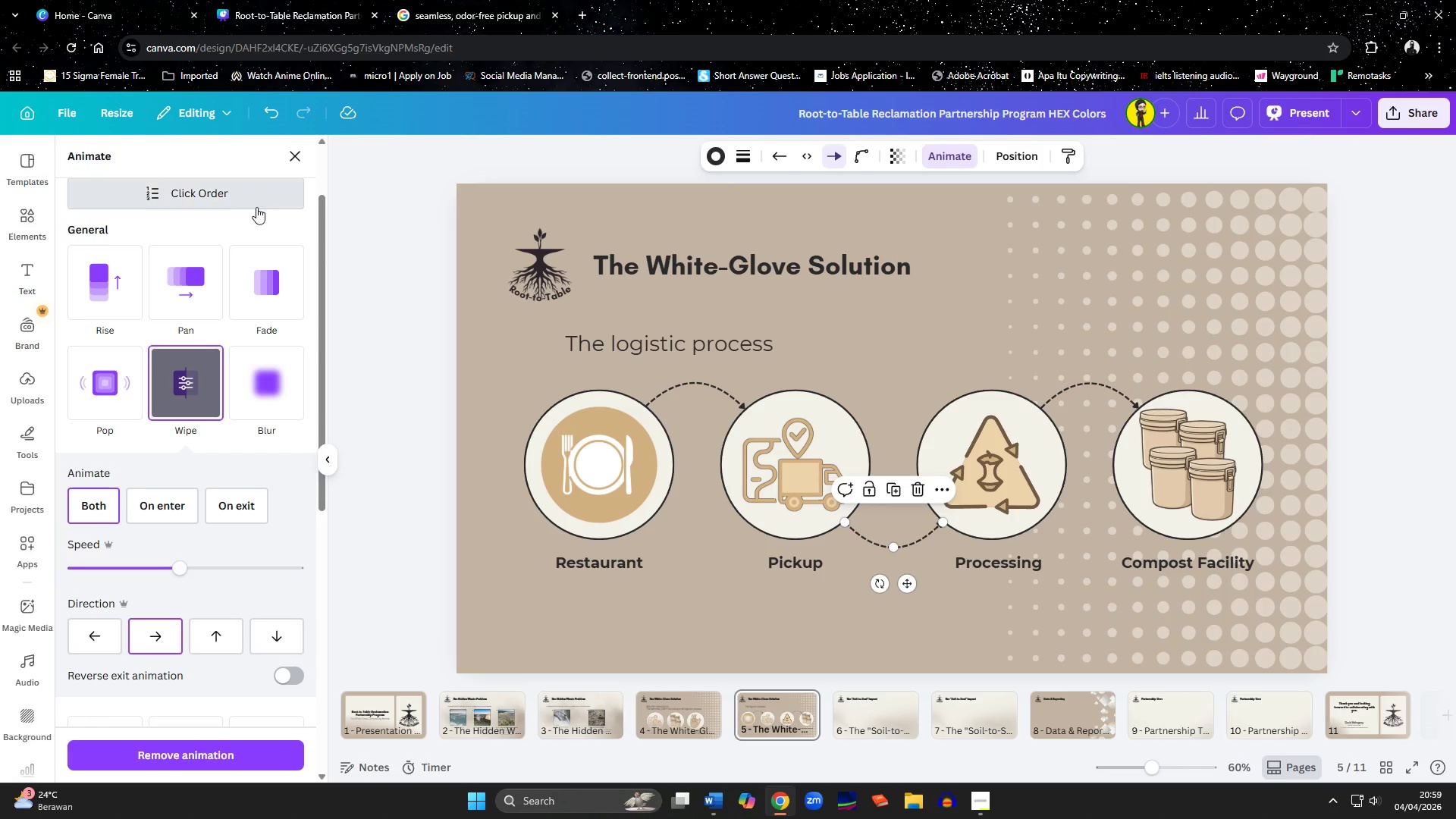 
scroll: coordinate [254, 212], scroll_direction: up, amount: 2.0
 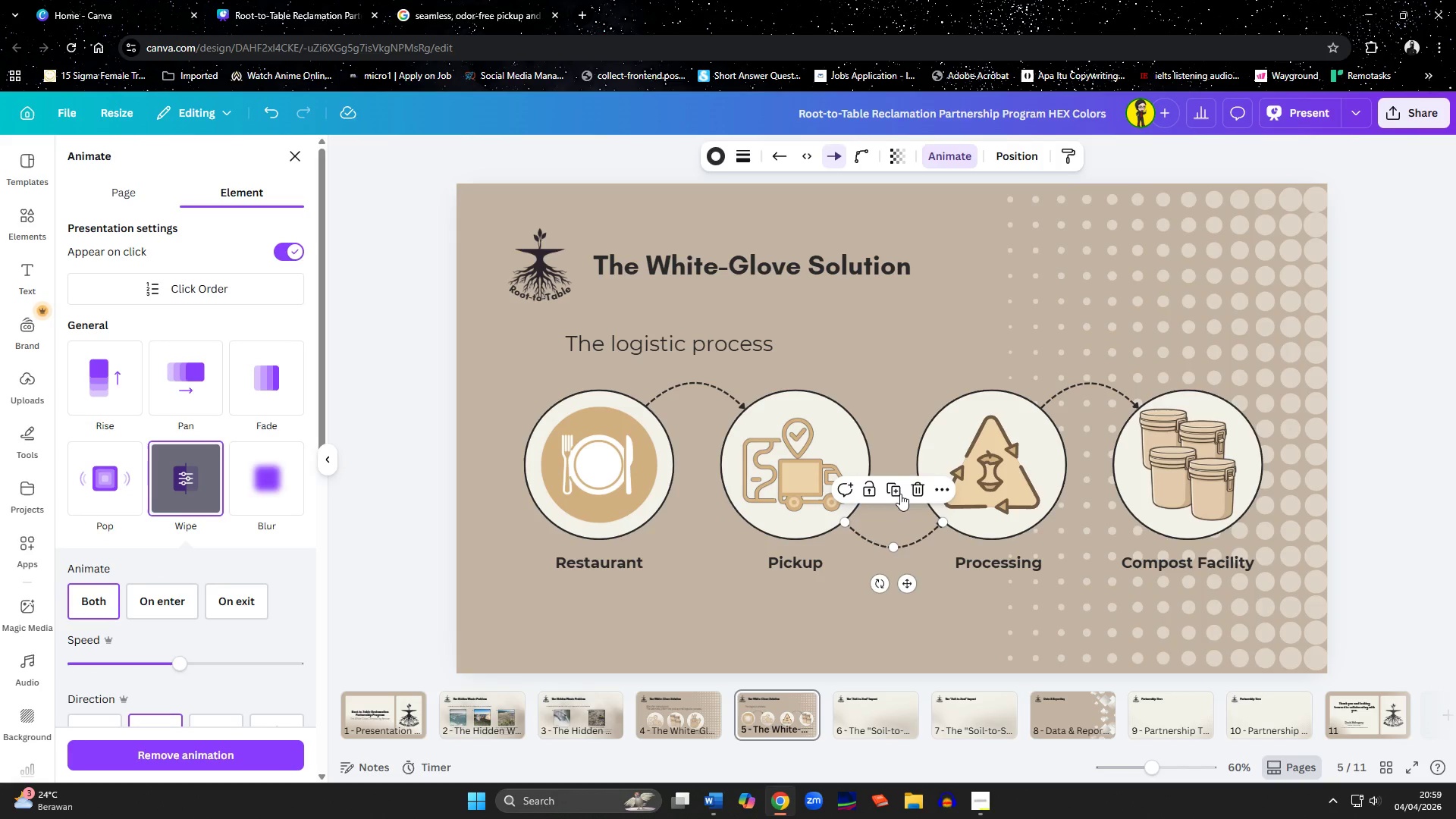 
left_click([977, 458])
 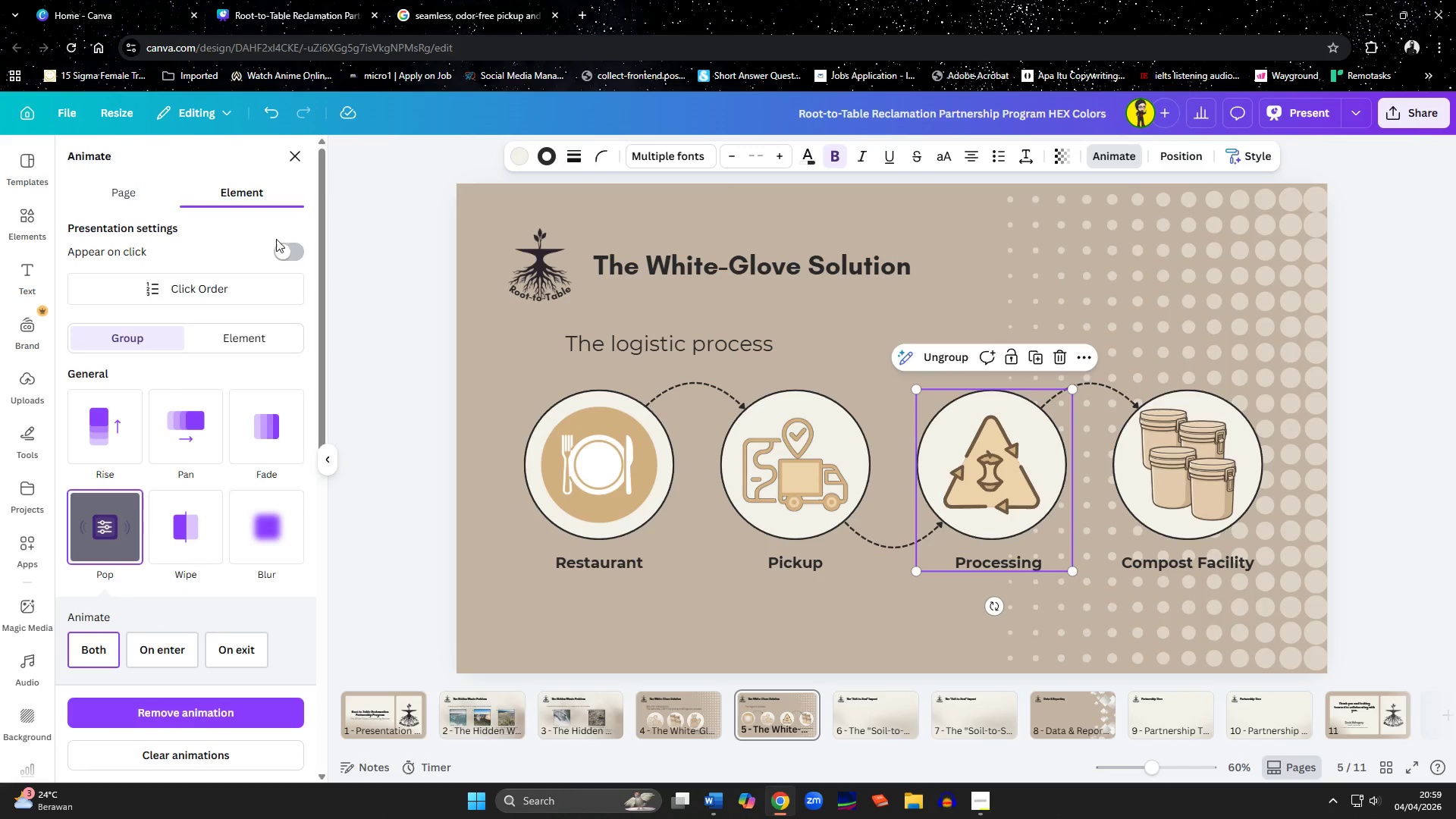 
left_click([282, 258])
 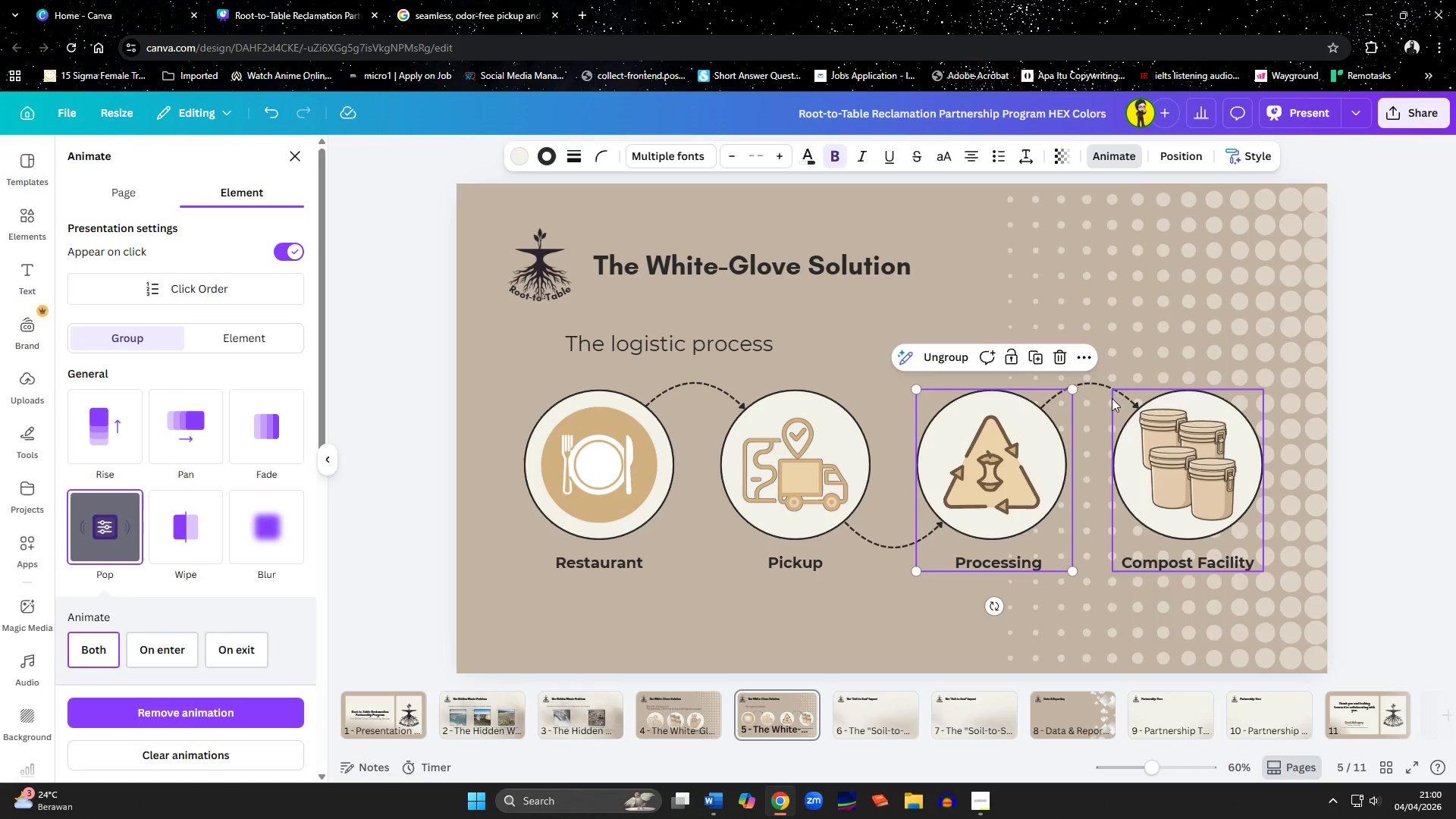 
left_click([1104, 388])
 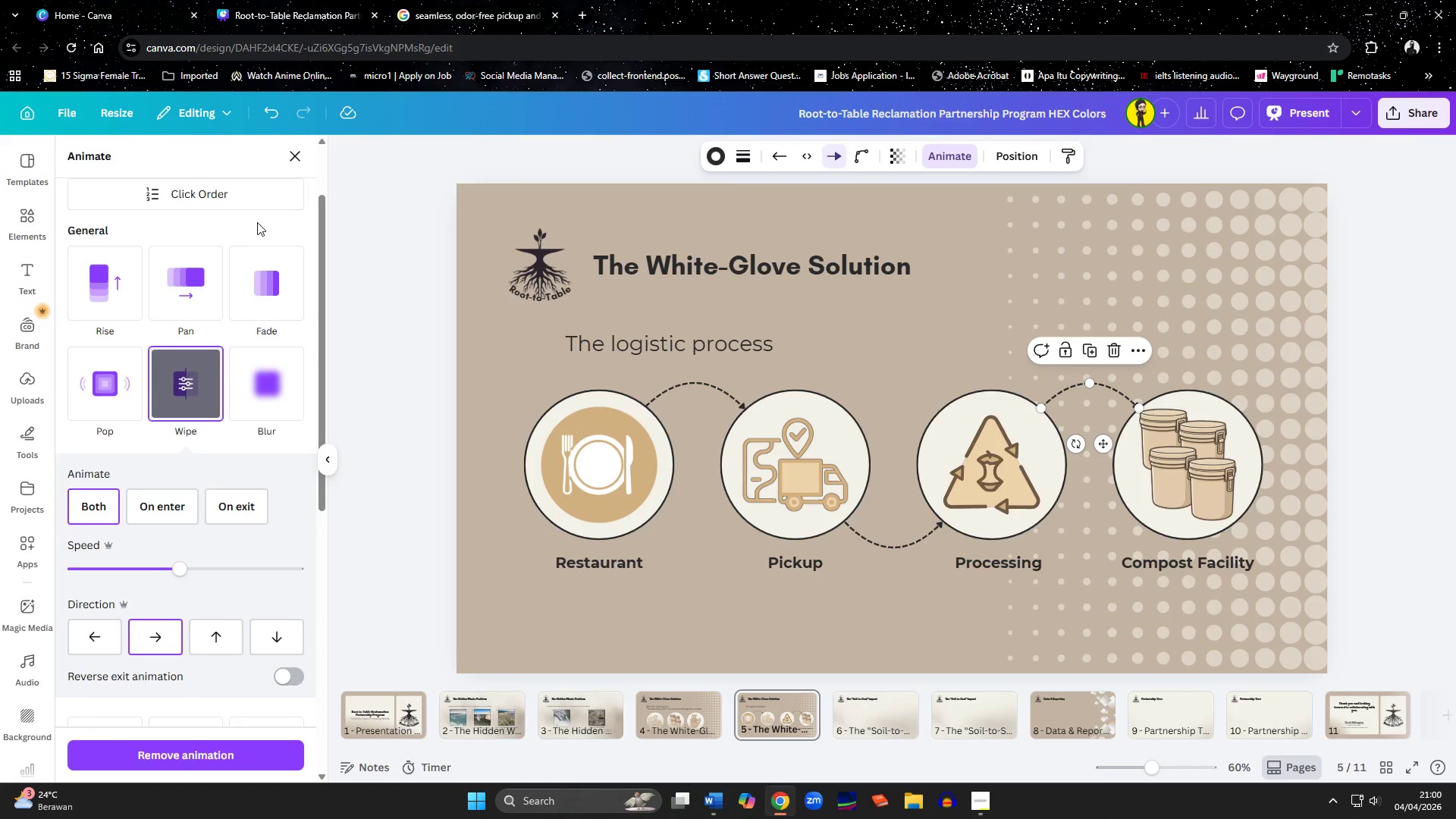 
scroll: coordinate [248, 231], scroll_direction: up, amount: 4.0
 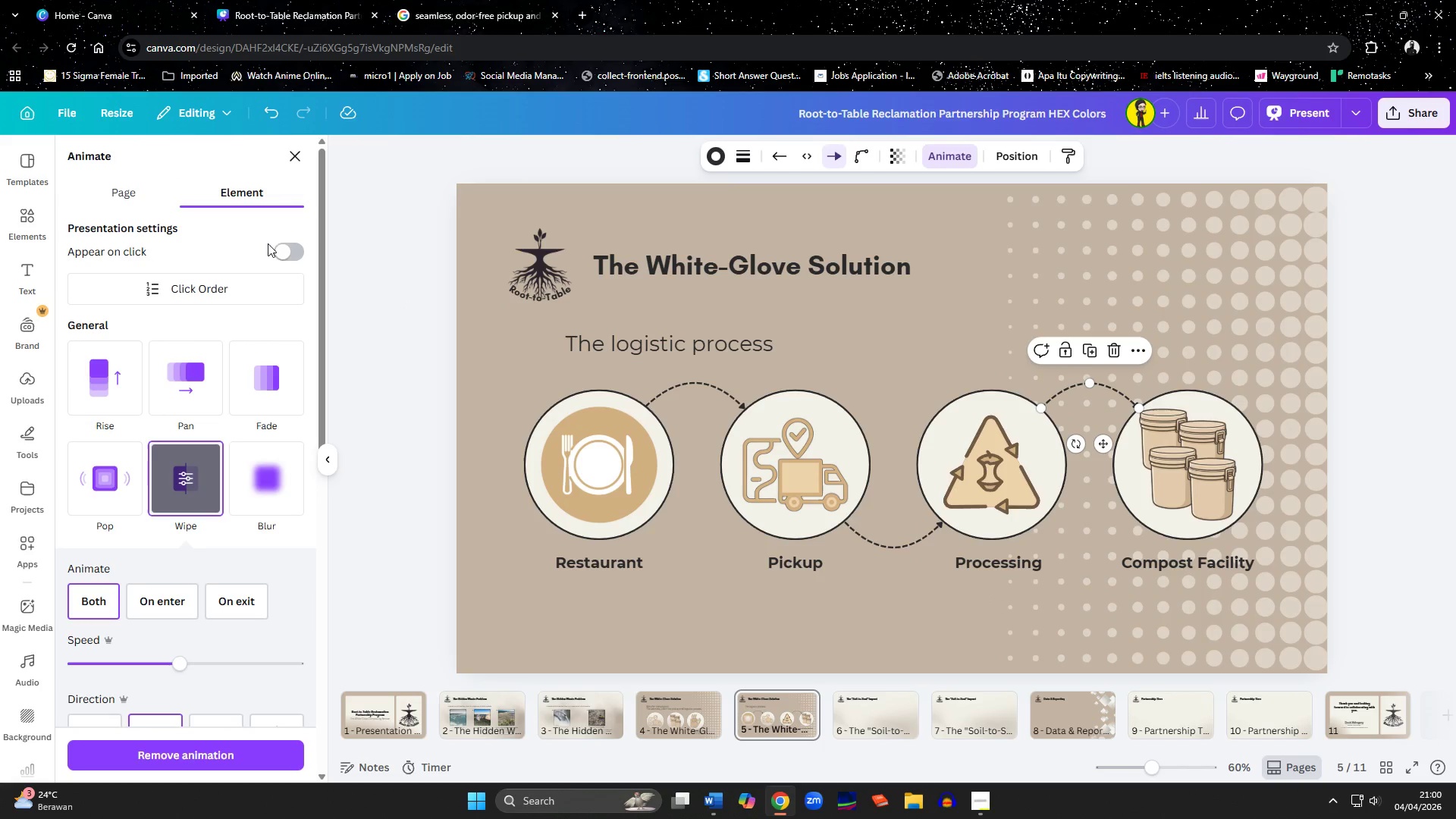 
left_click([285, 253])
 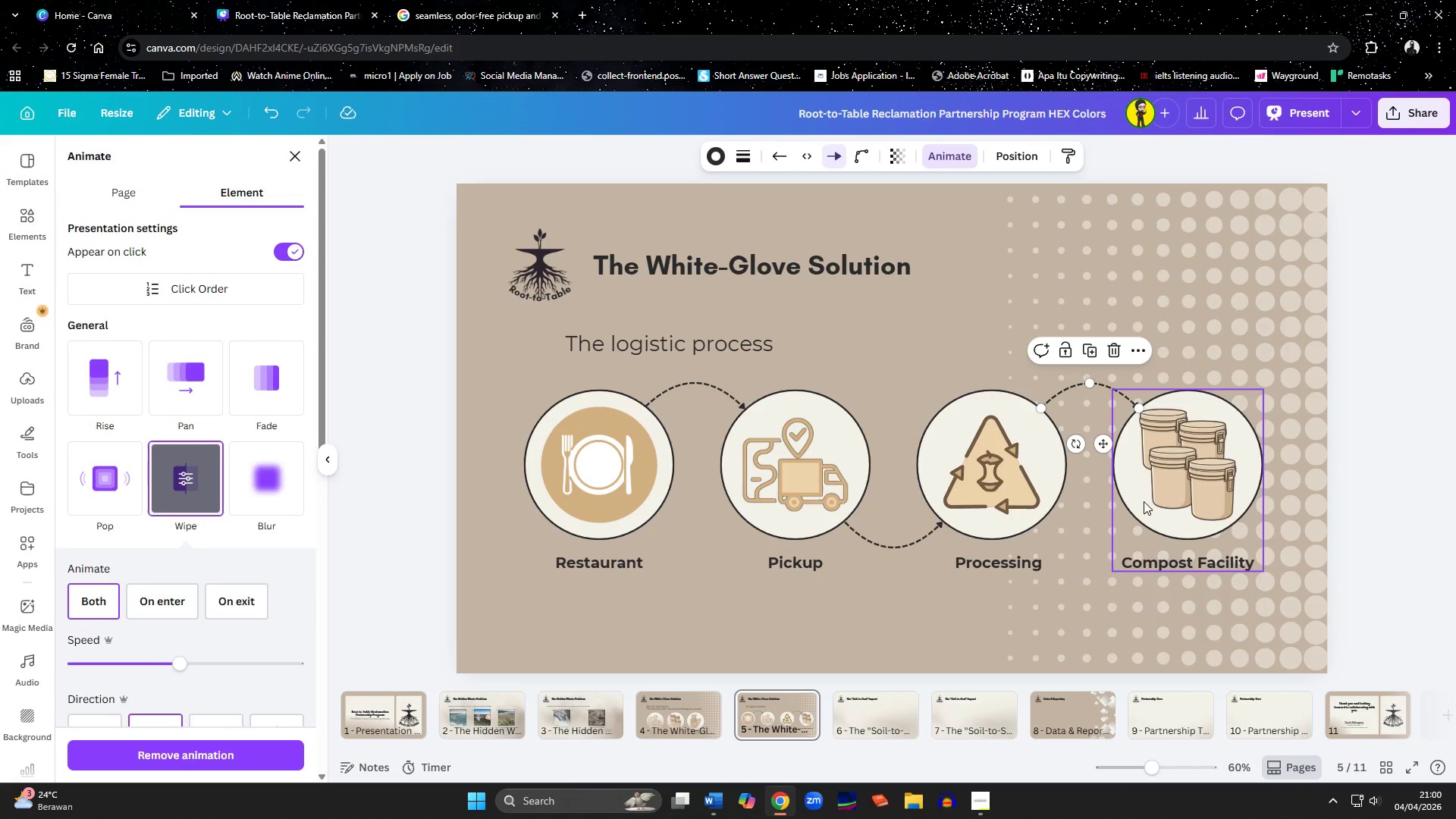 
left_click([1200, 511])
 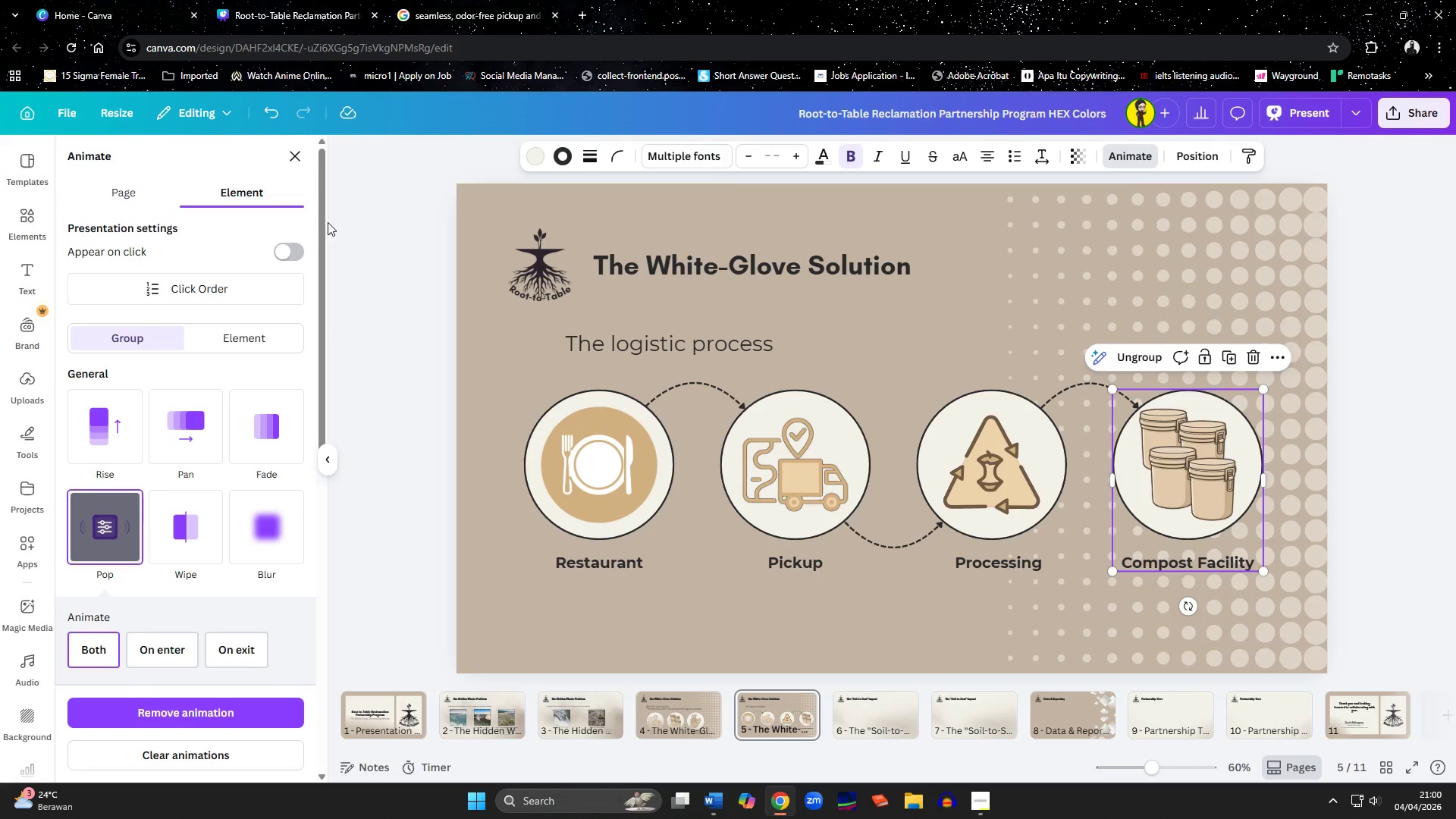 
left_click([285, 249])
 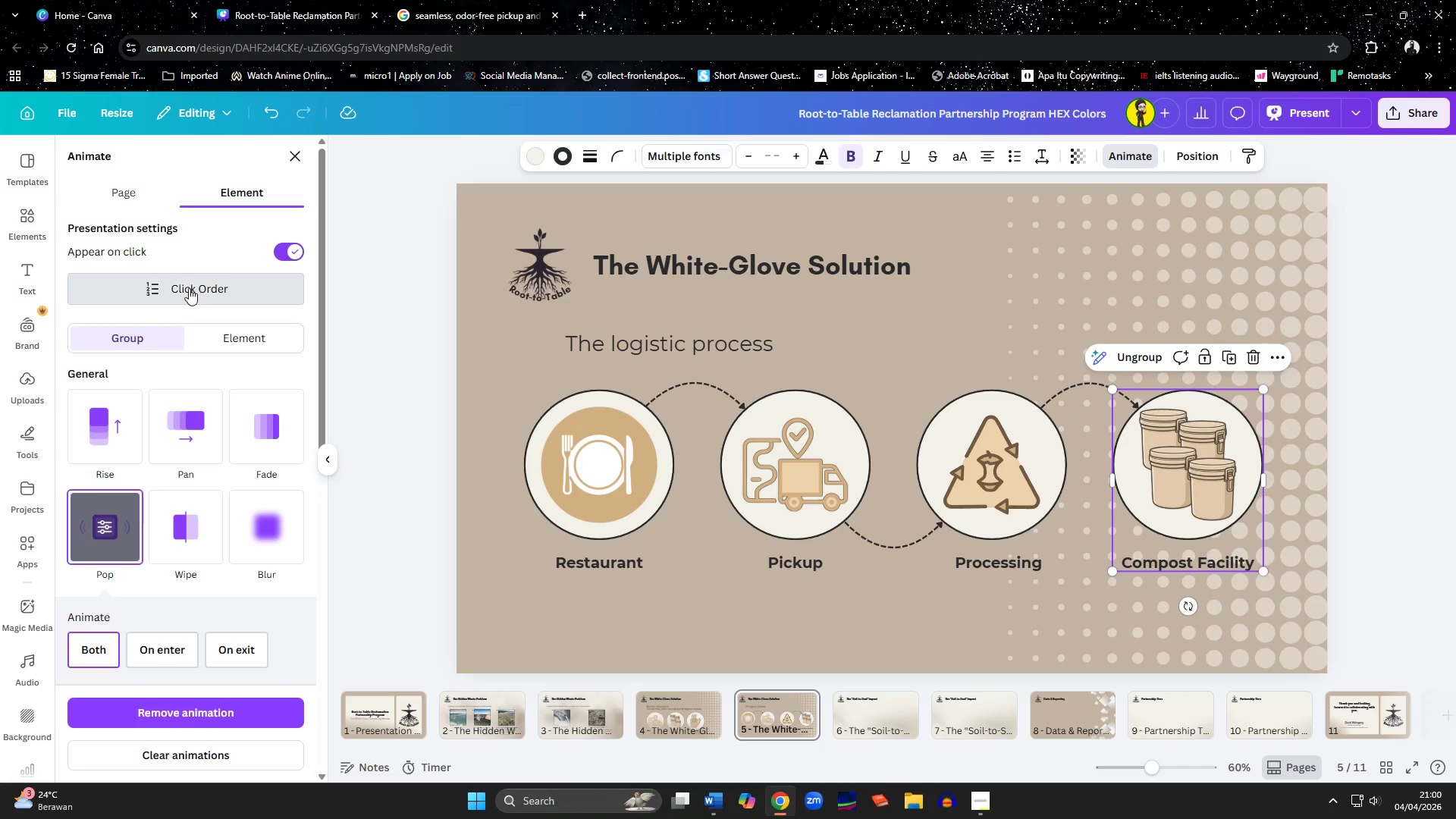 
left_click([187, 288])
 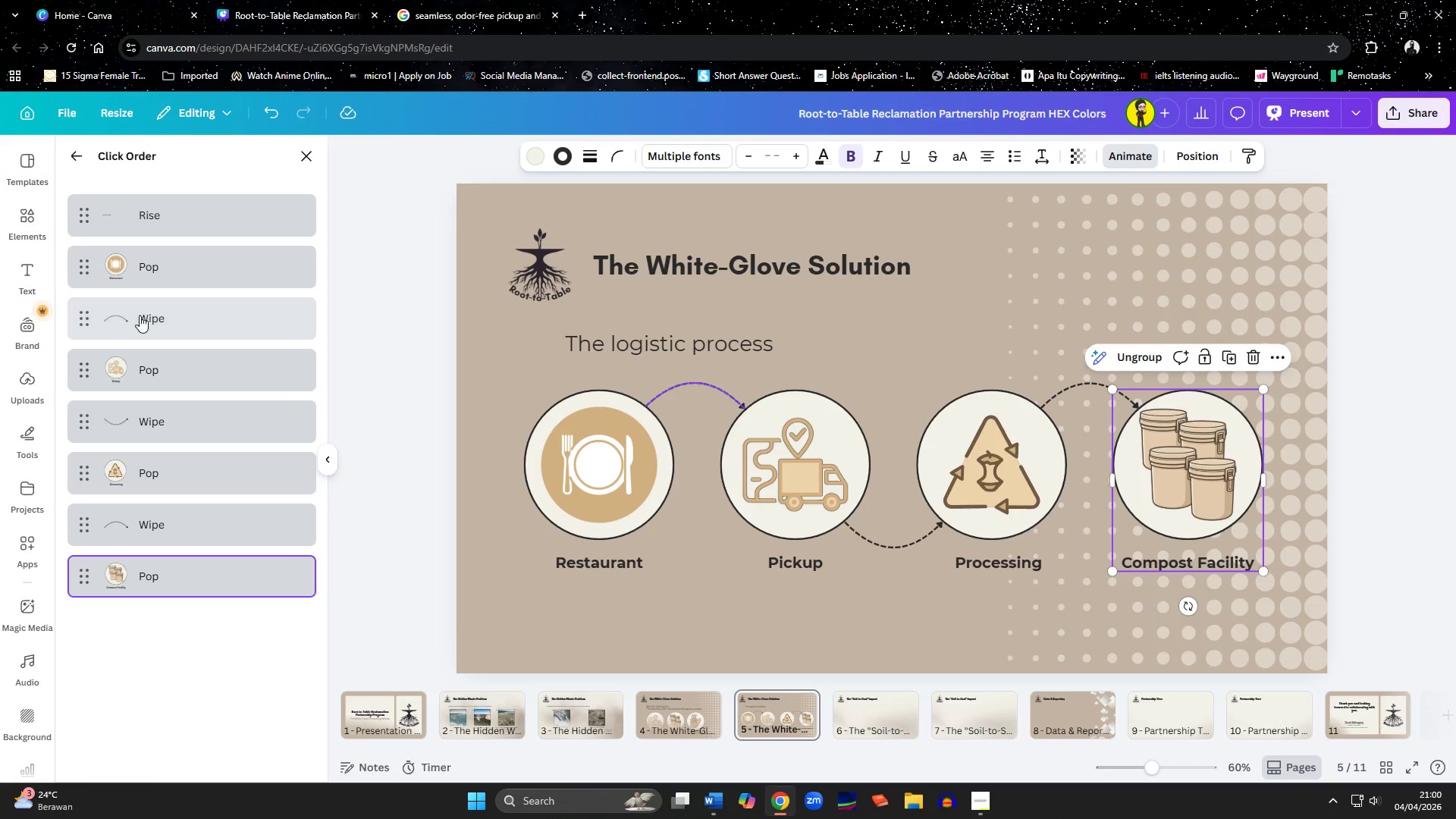 
wait(9.83)
 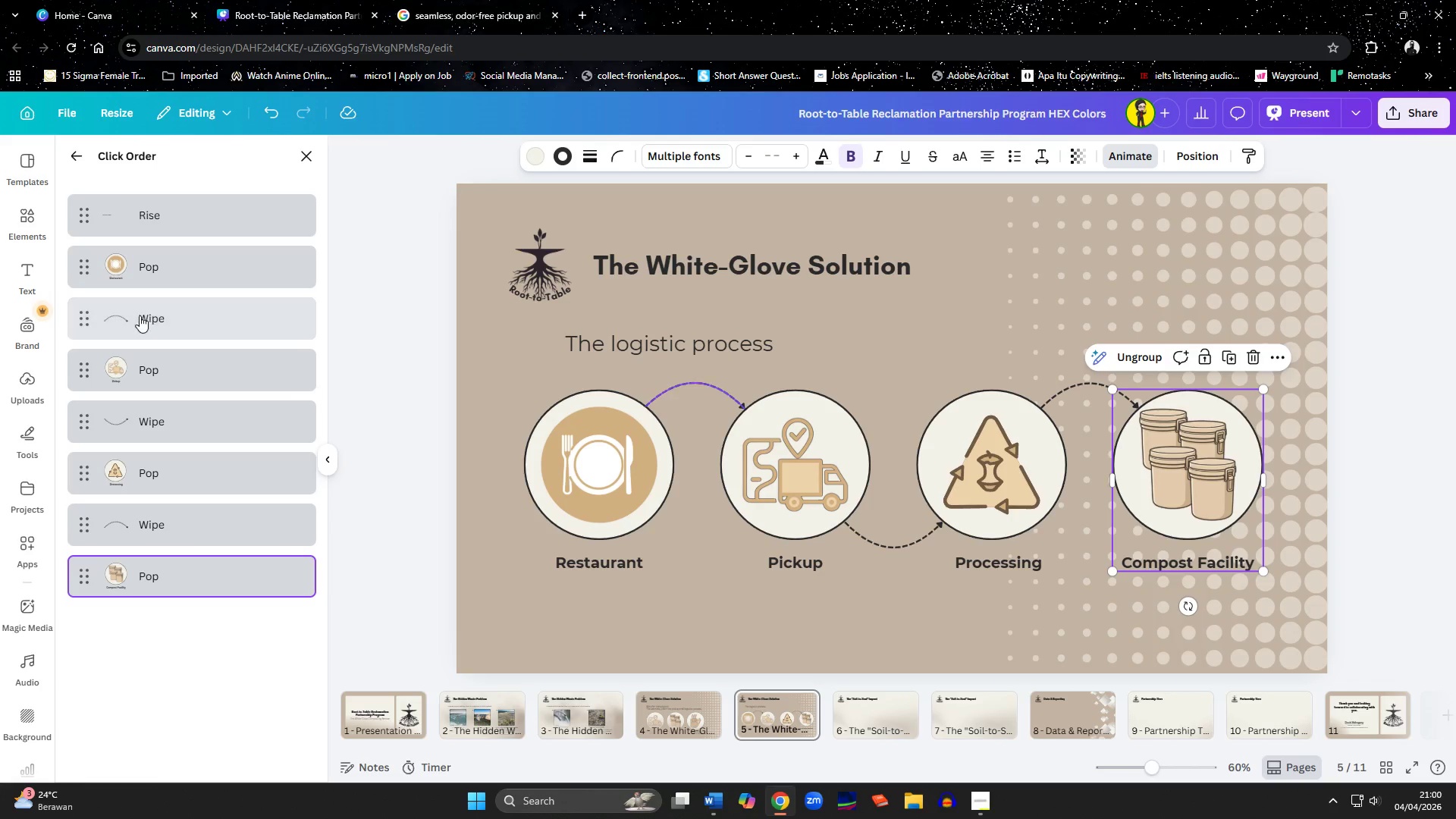 
left_click([1288, 120])
 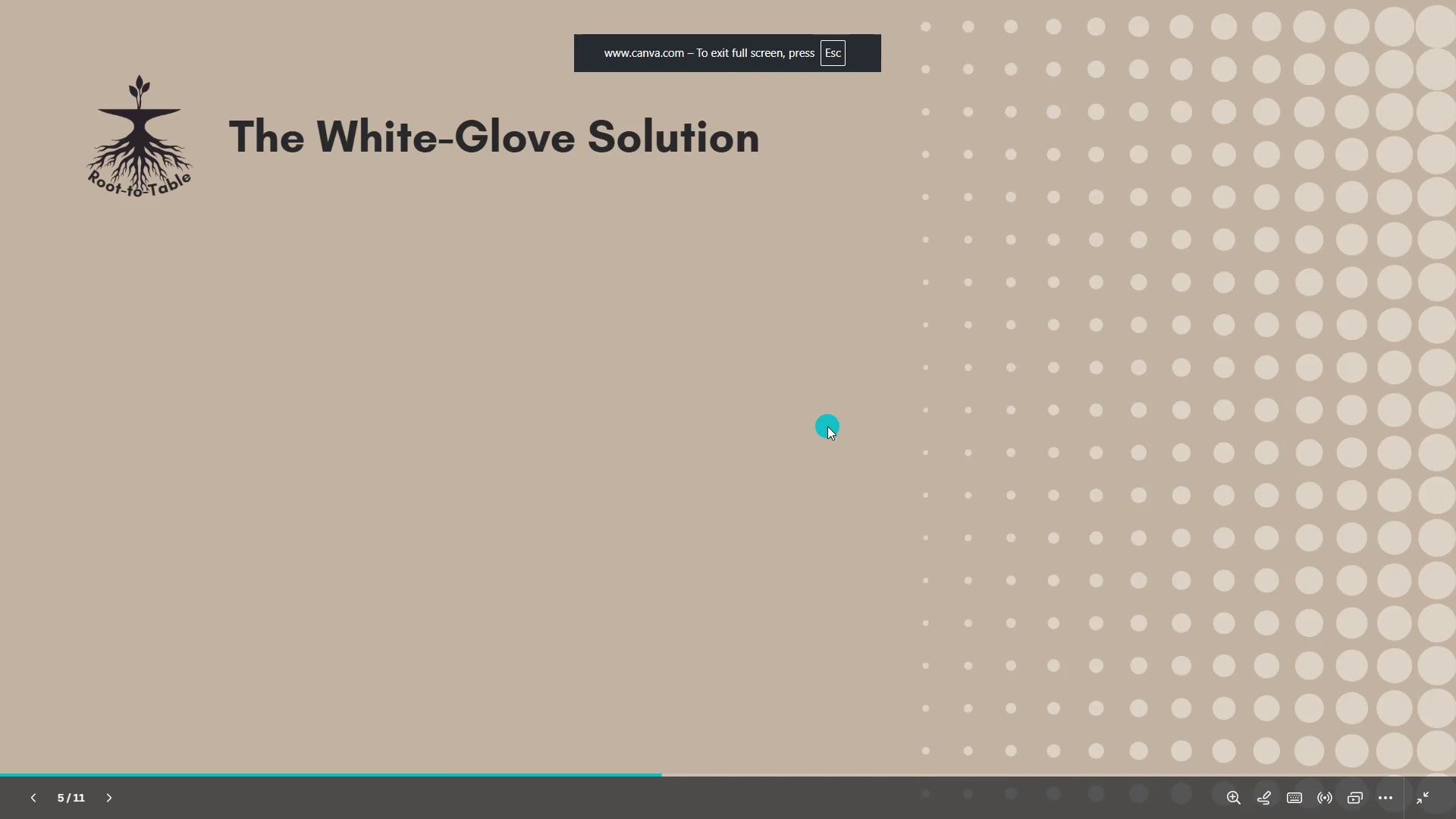 
left_click([827, 426])
 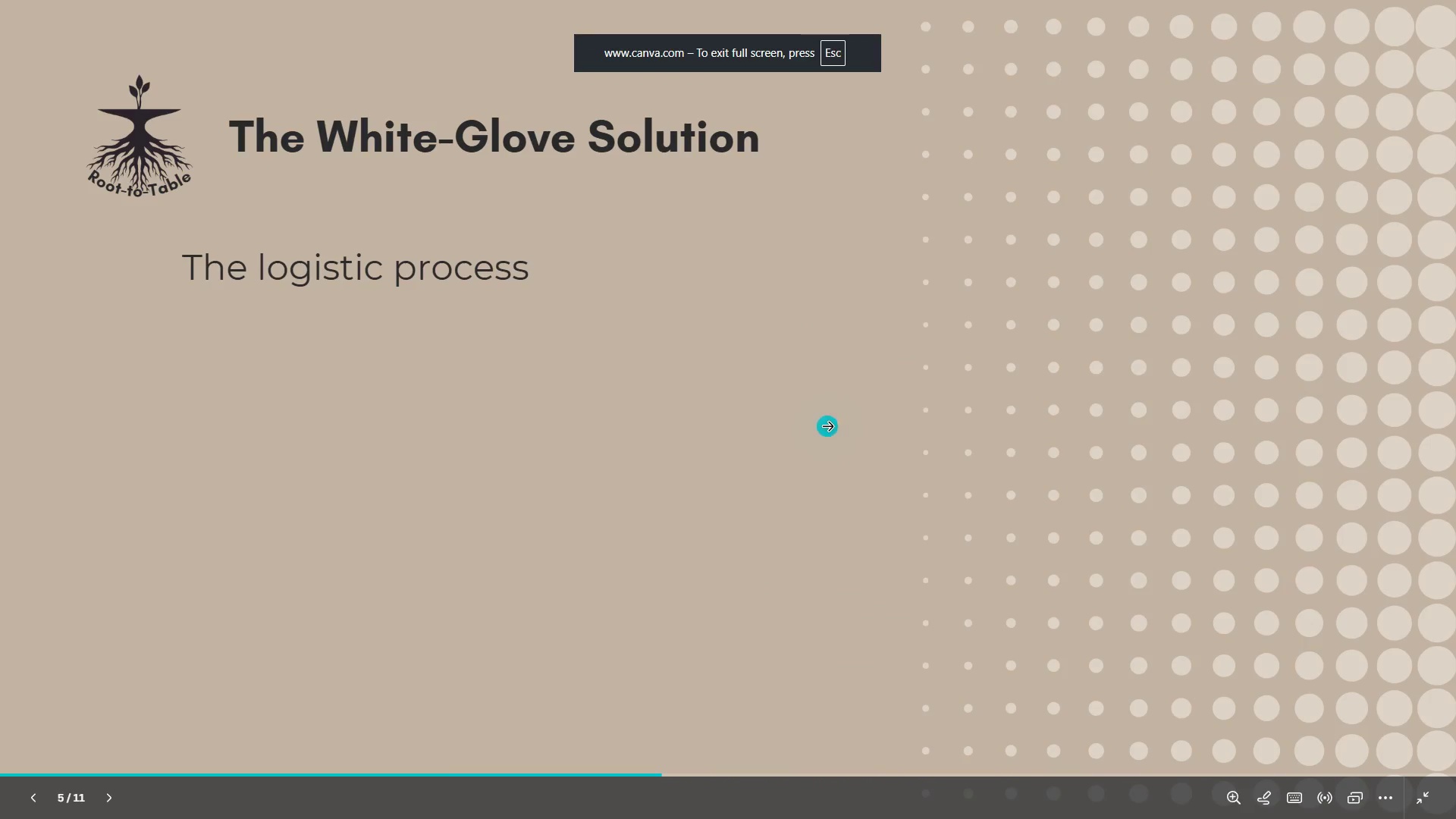 
left_click([827, 426])
 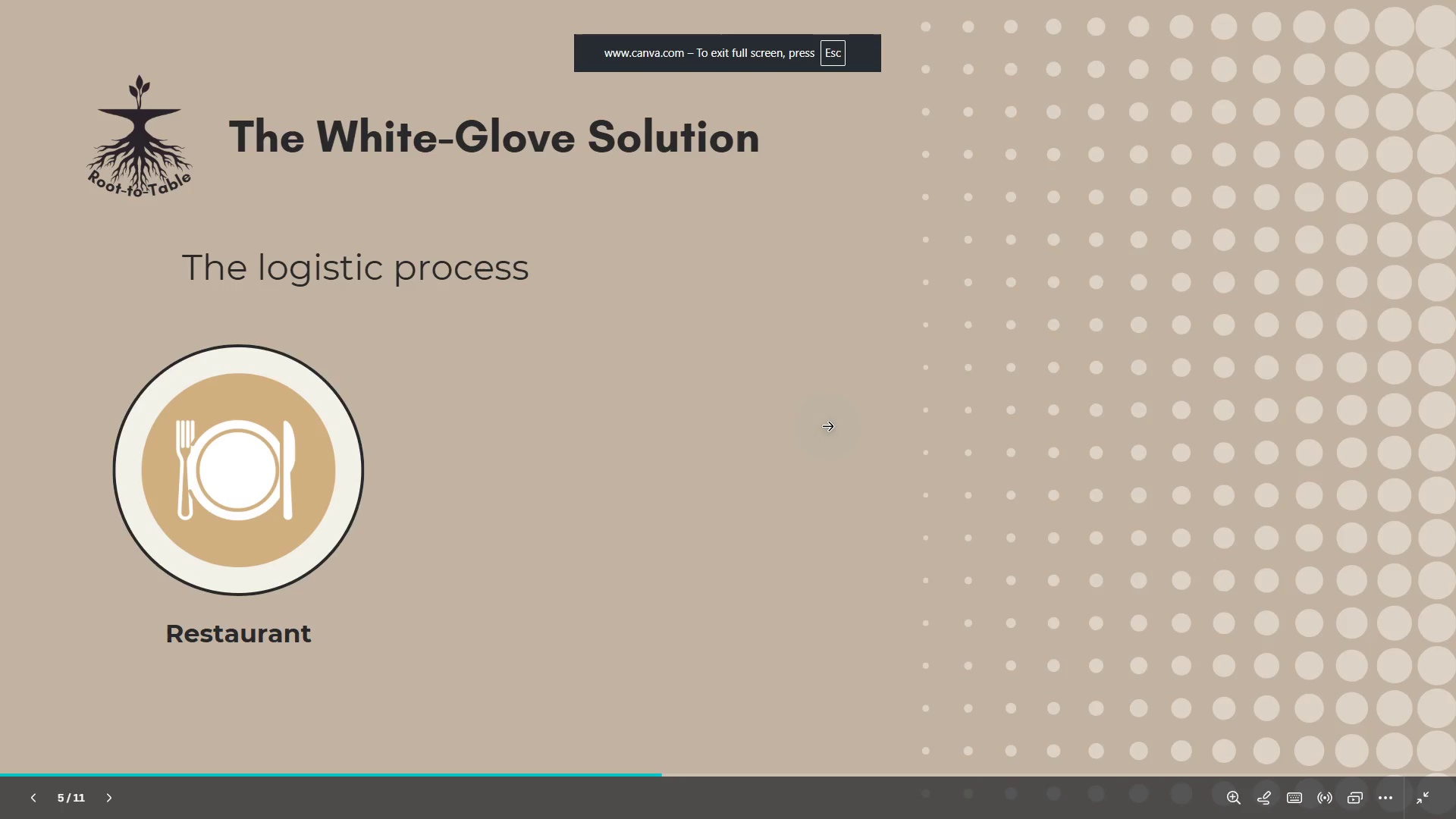 
left_click([827, 426])
 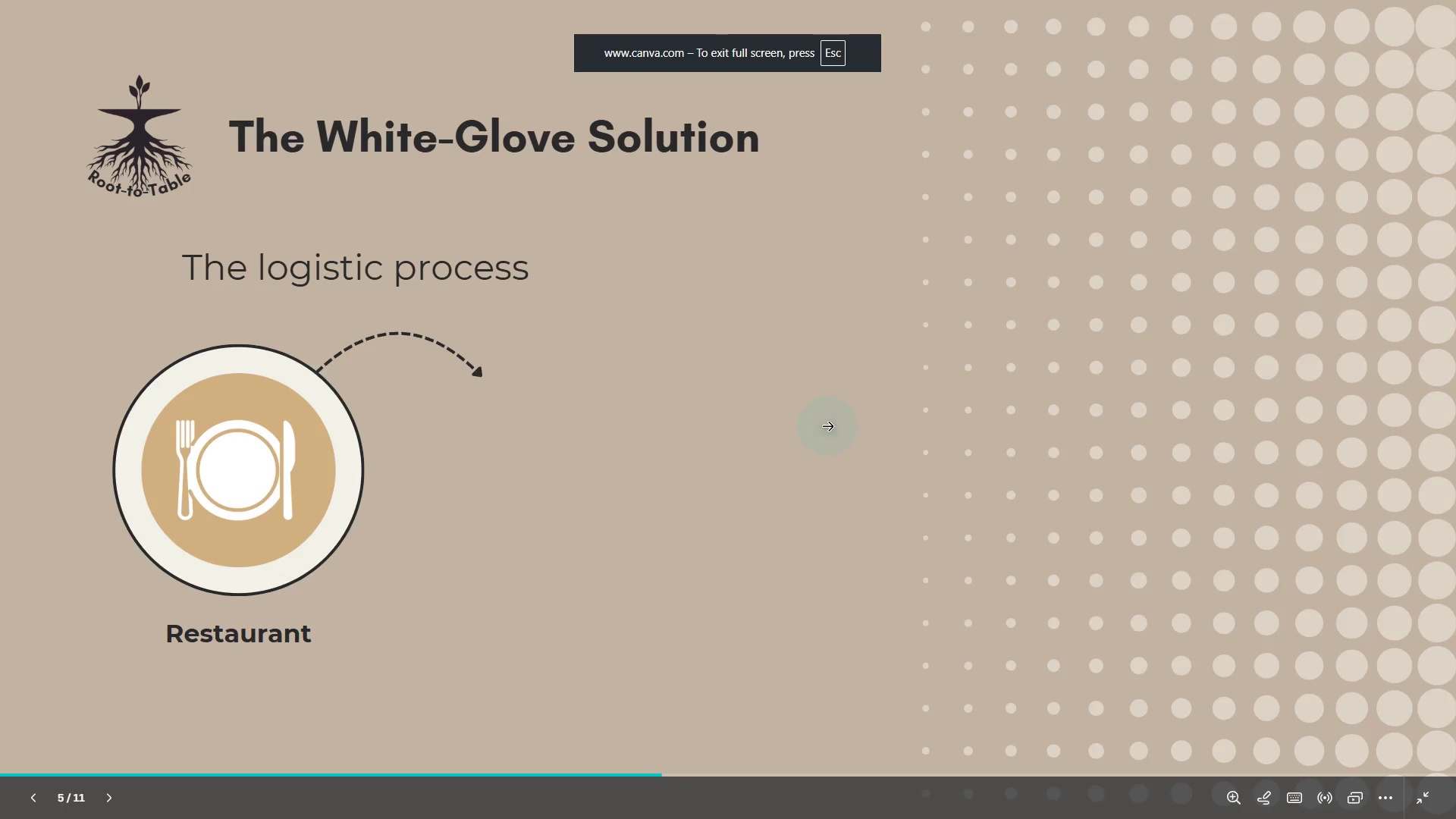 
left_click([827, 426])
 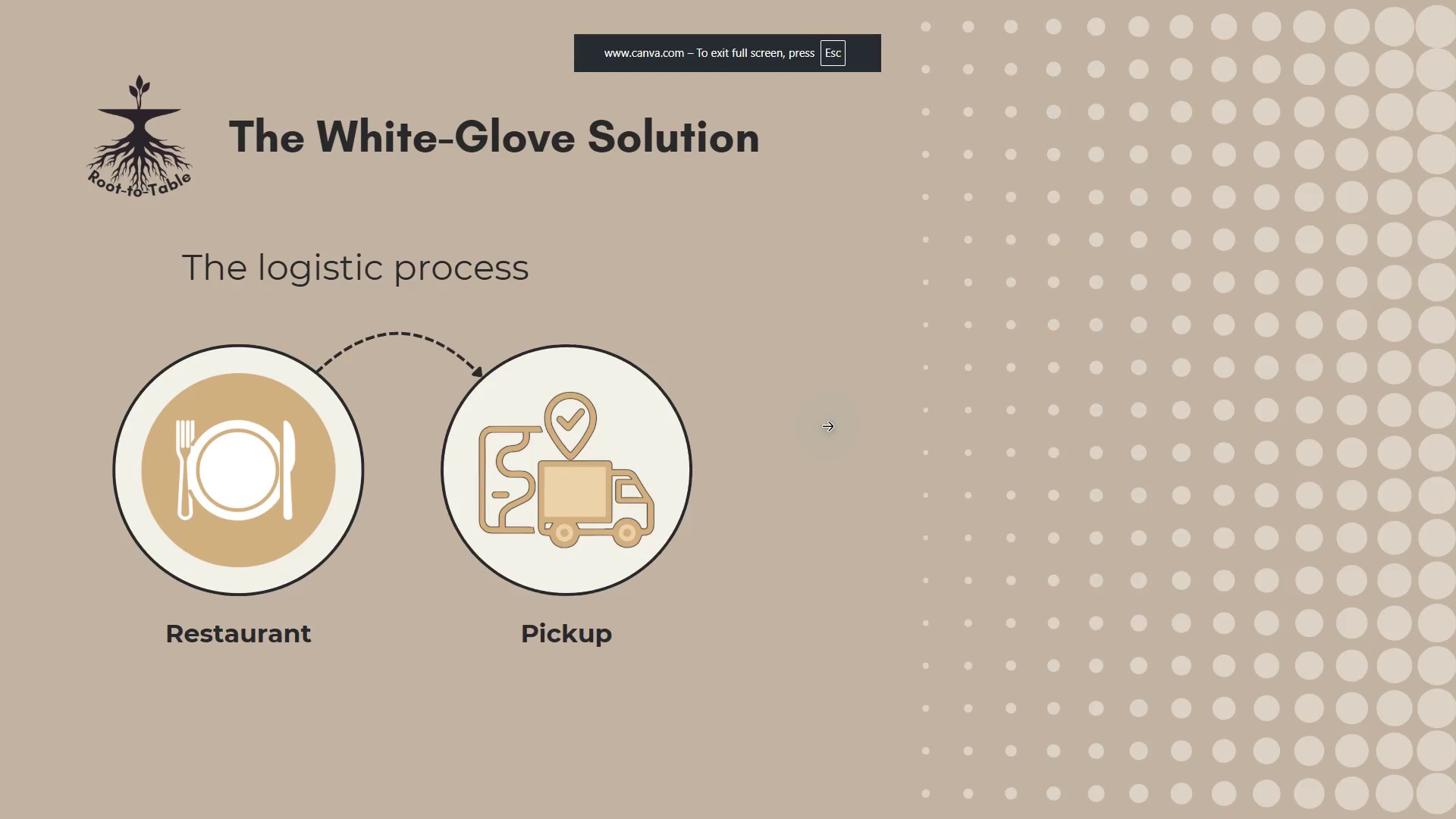 
left_click([827, 426])
 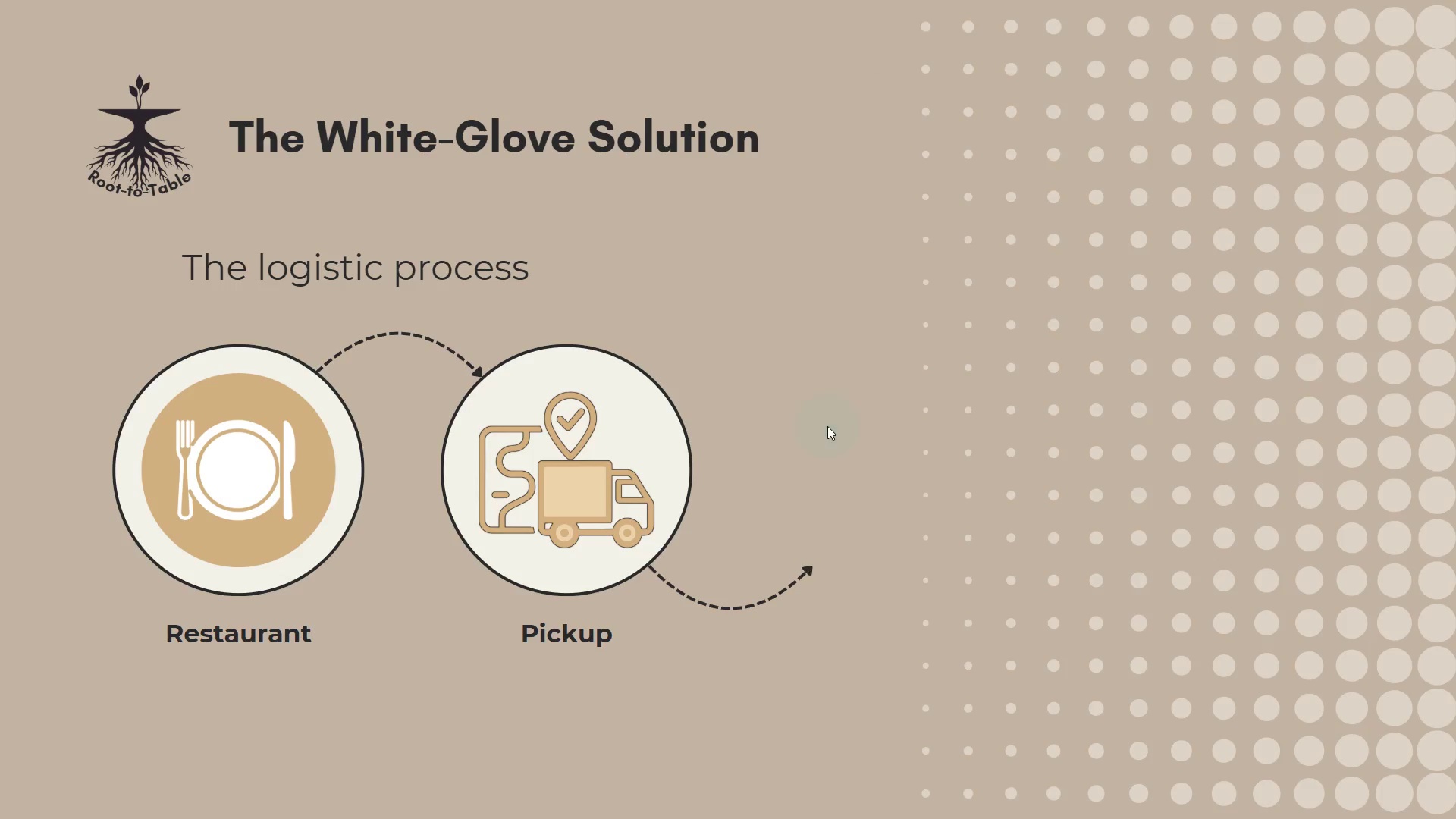 
left_click([827, 426])
 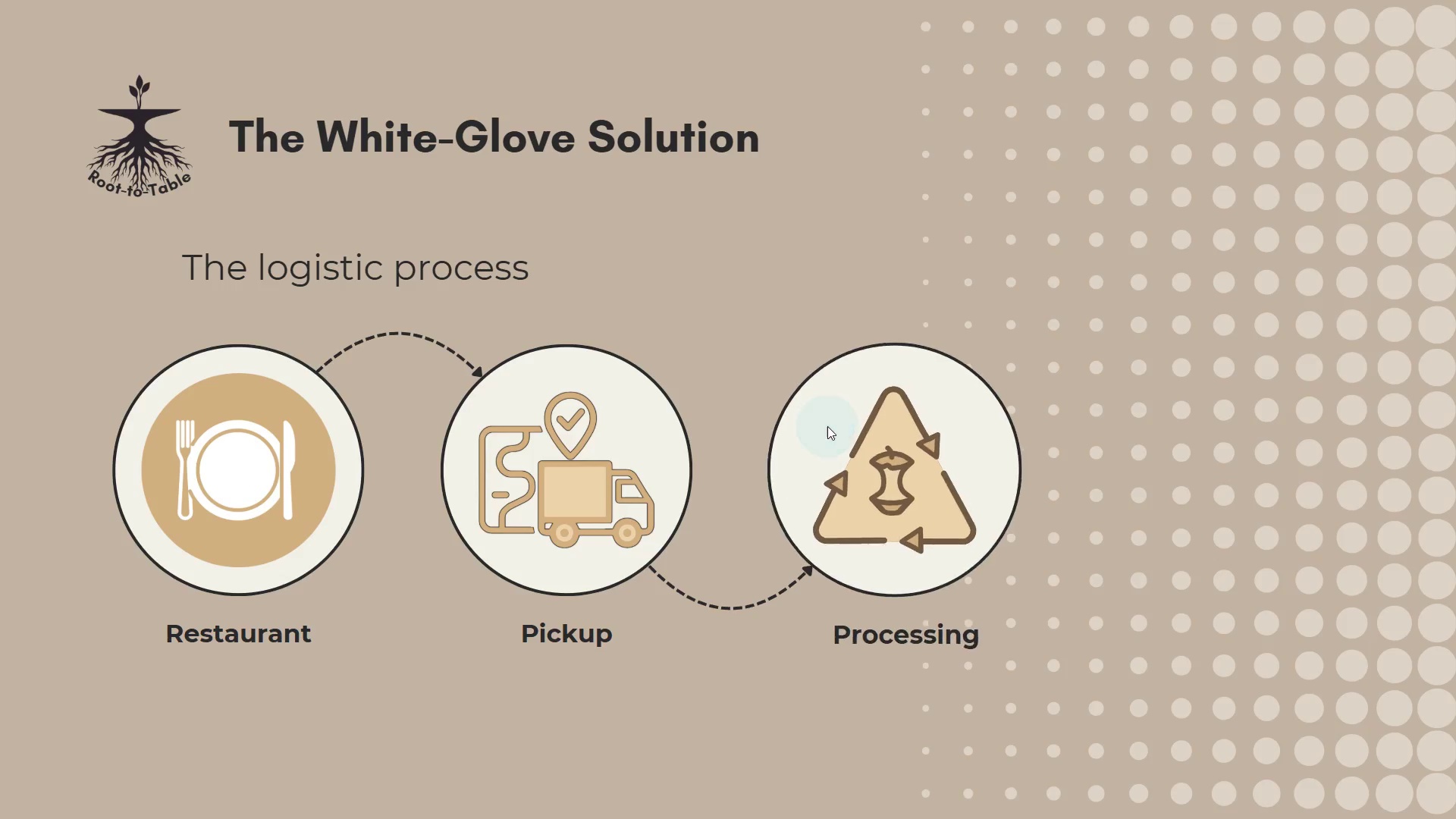 
left_click([827, 426])
 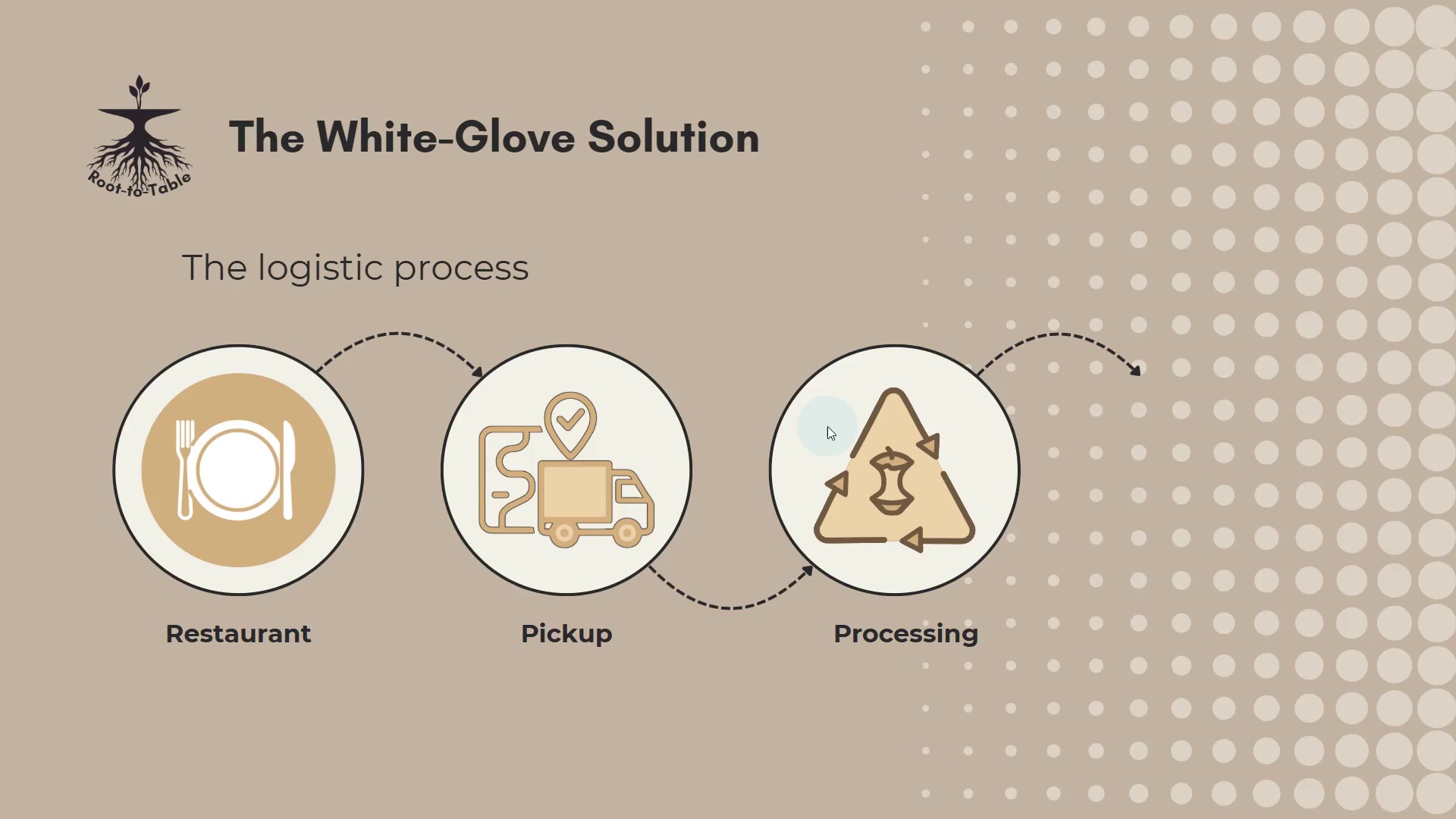 
left_click([827, 426])
 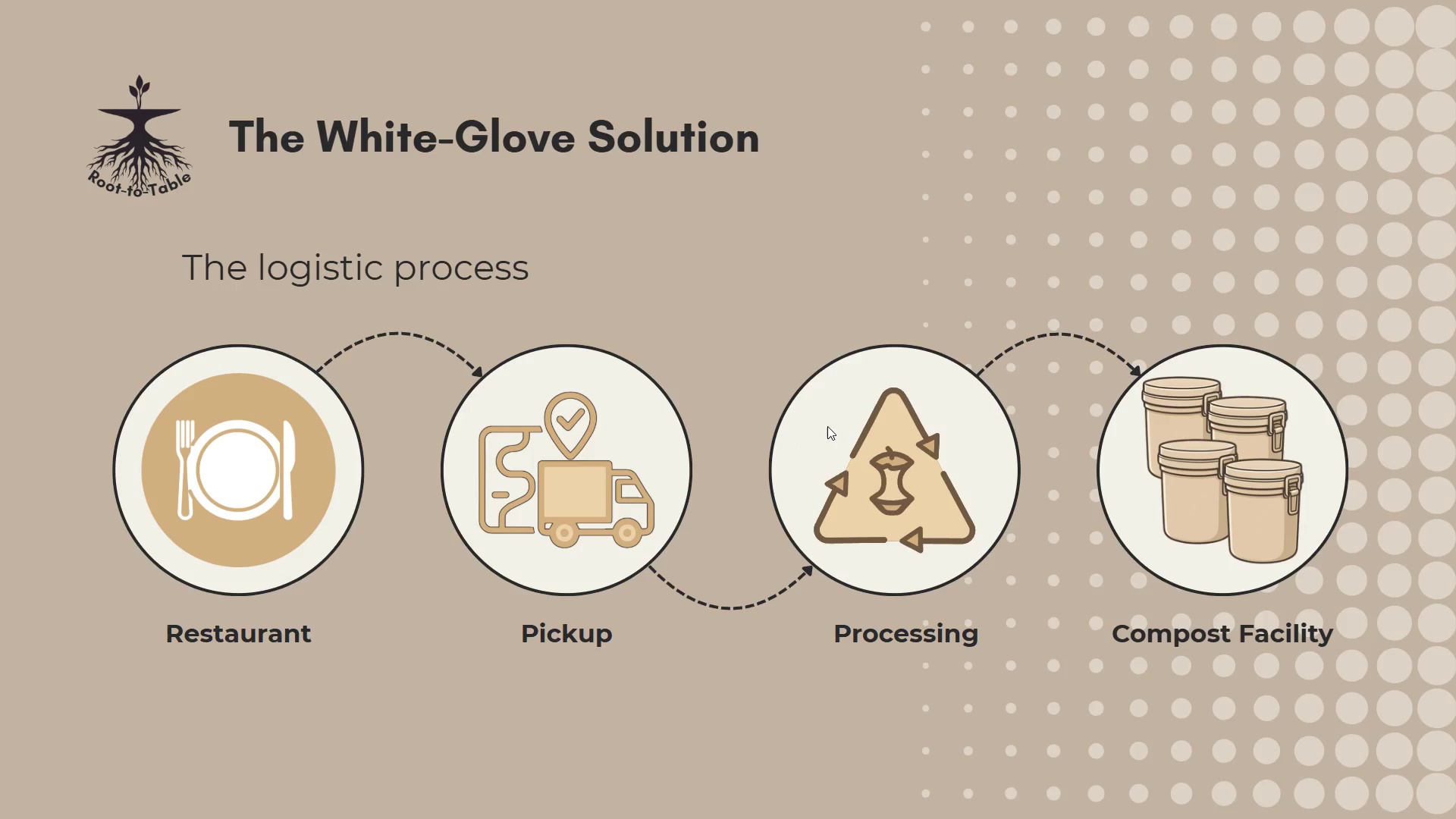 
left_click([827, 426])
 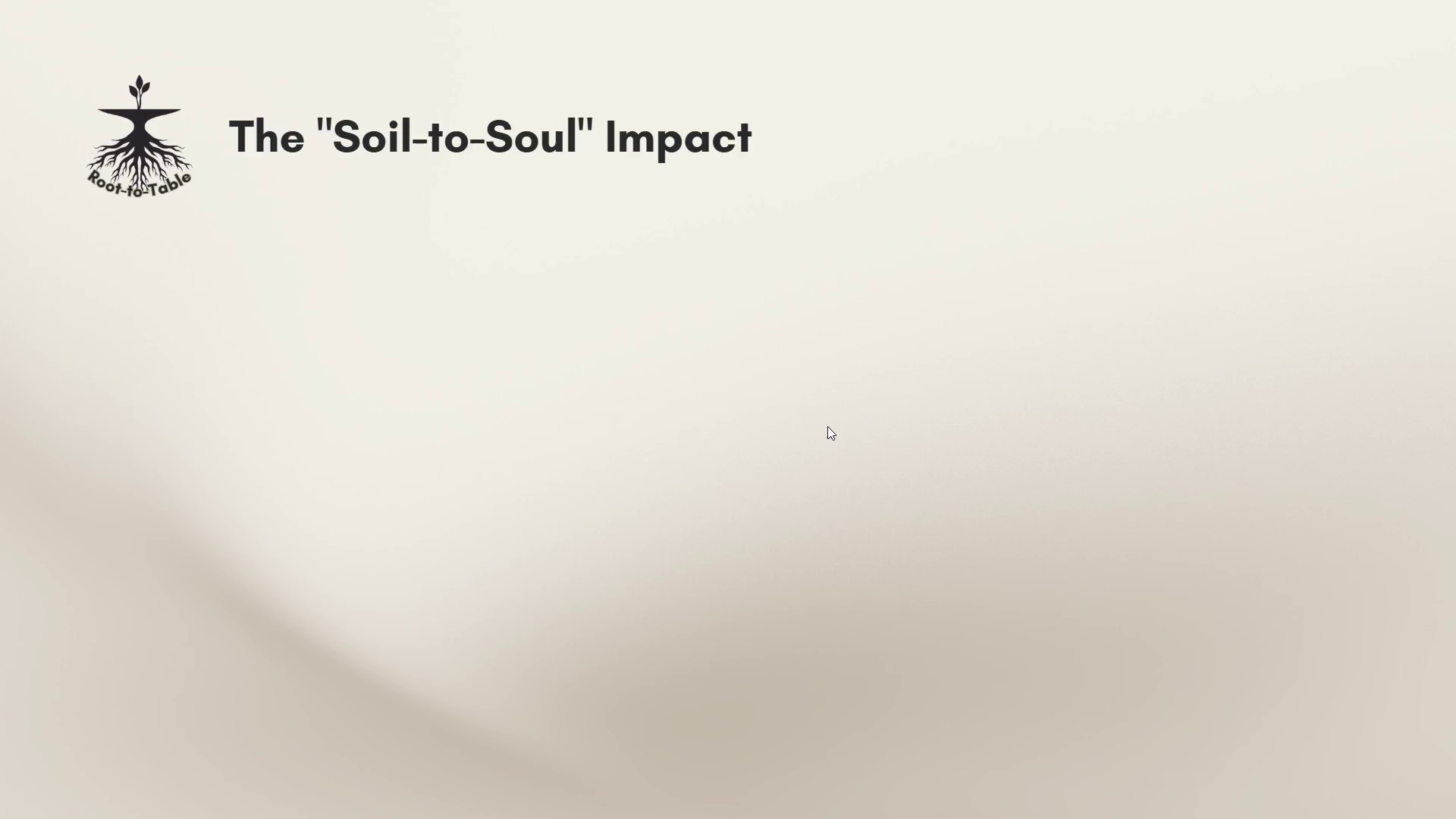 
key(Escape)
 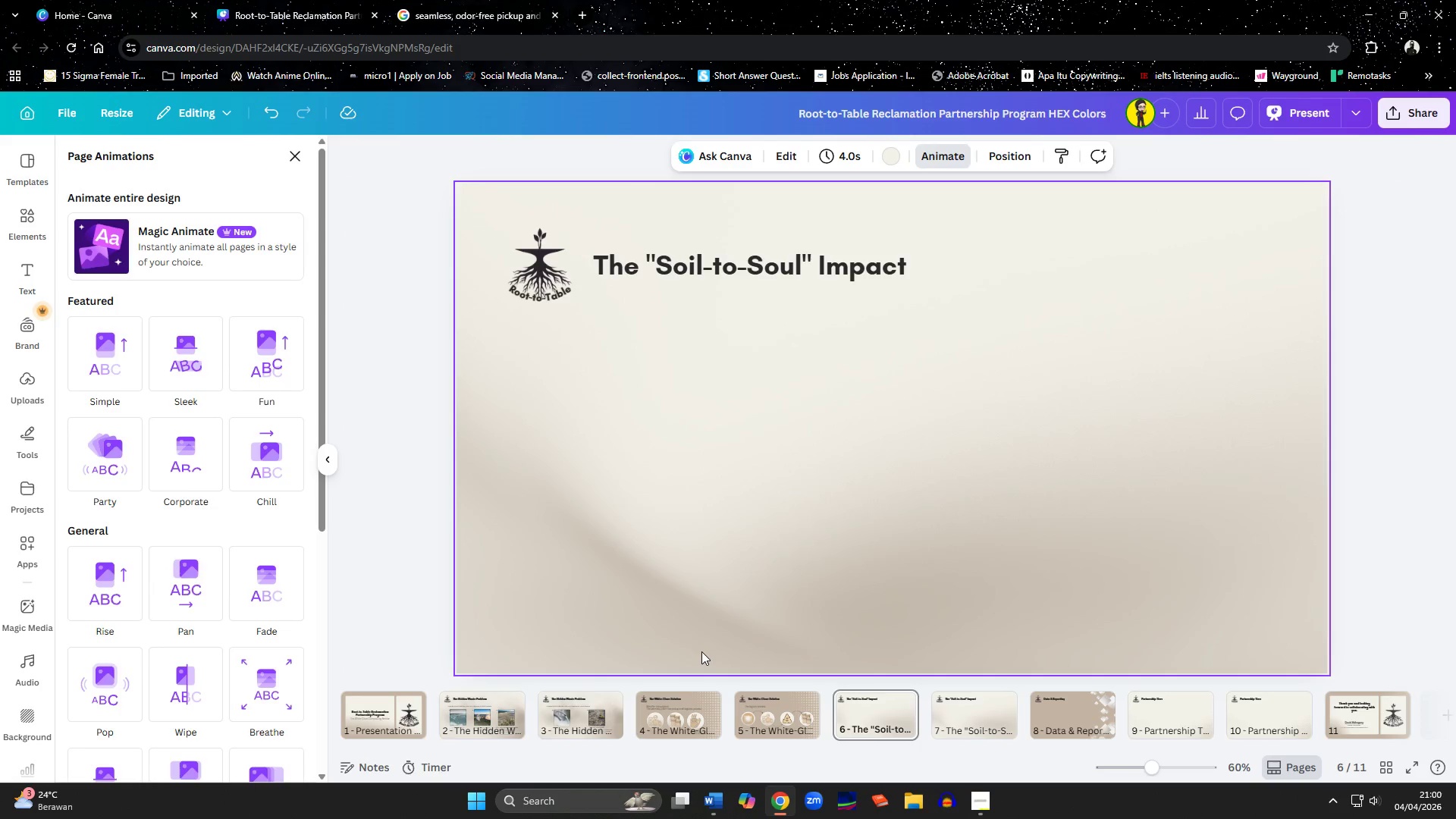 
left_click([786, 722])
 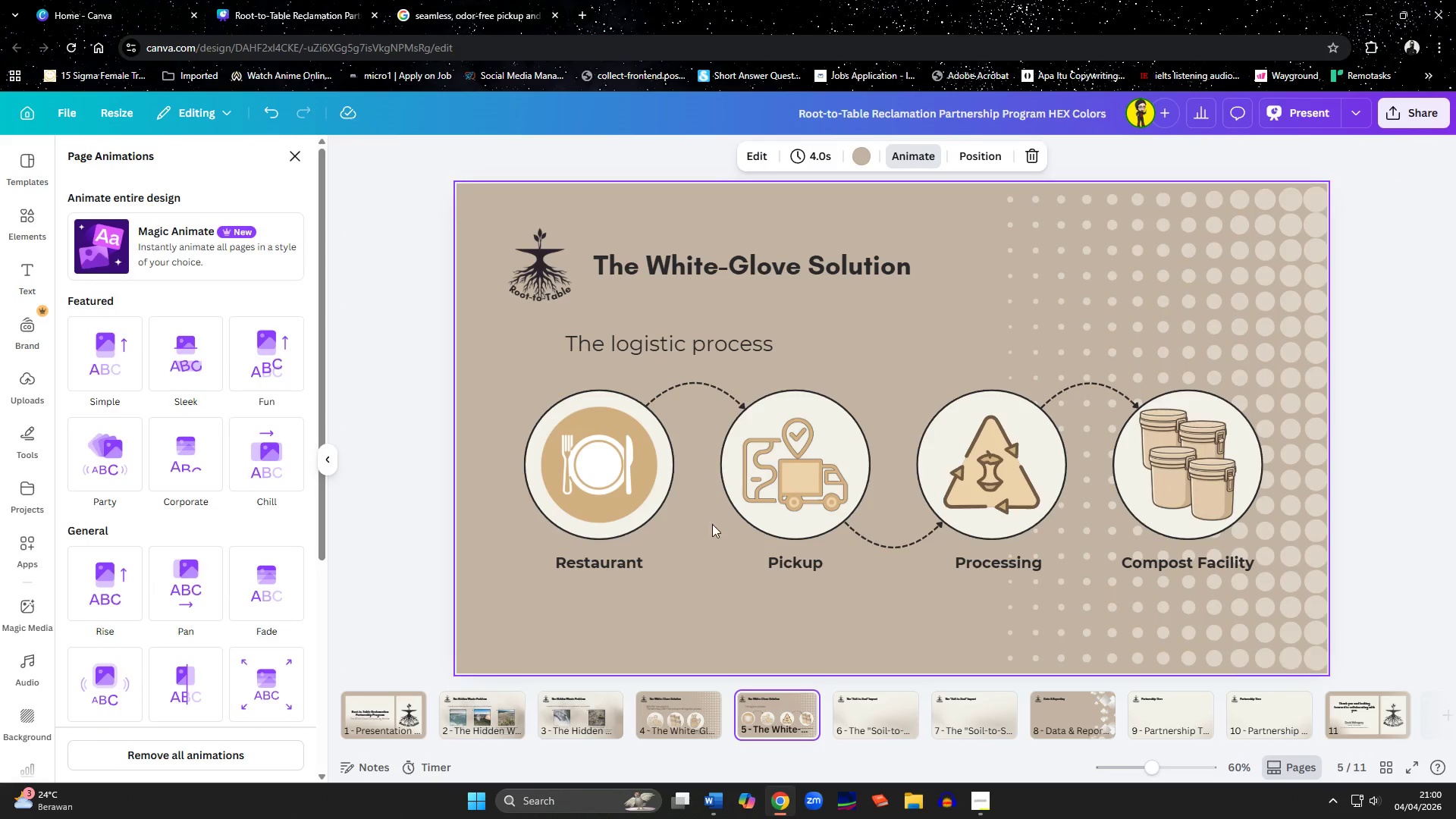 
left_click([769, 475])
 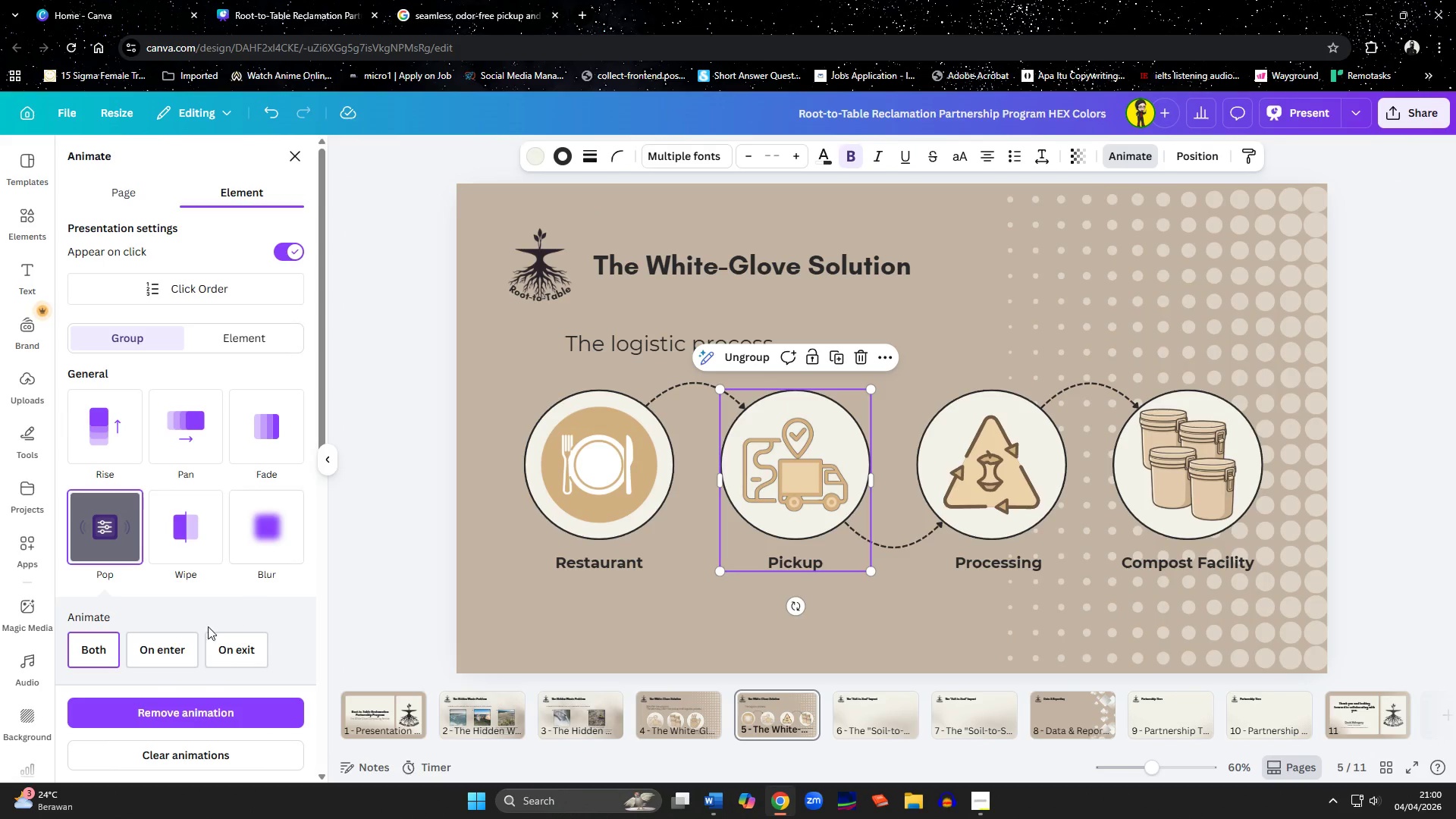 
left_click([171, 640])
 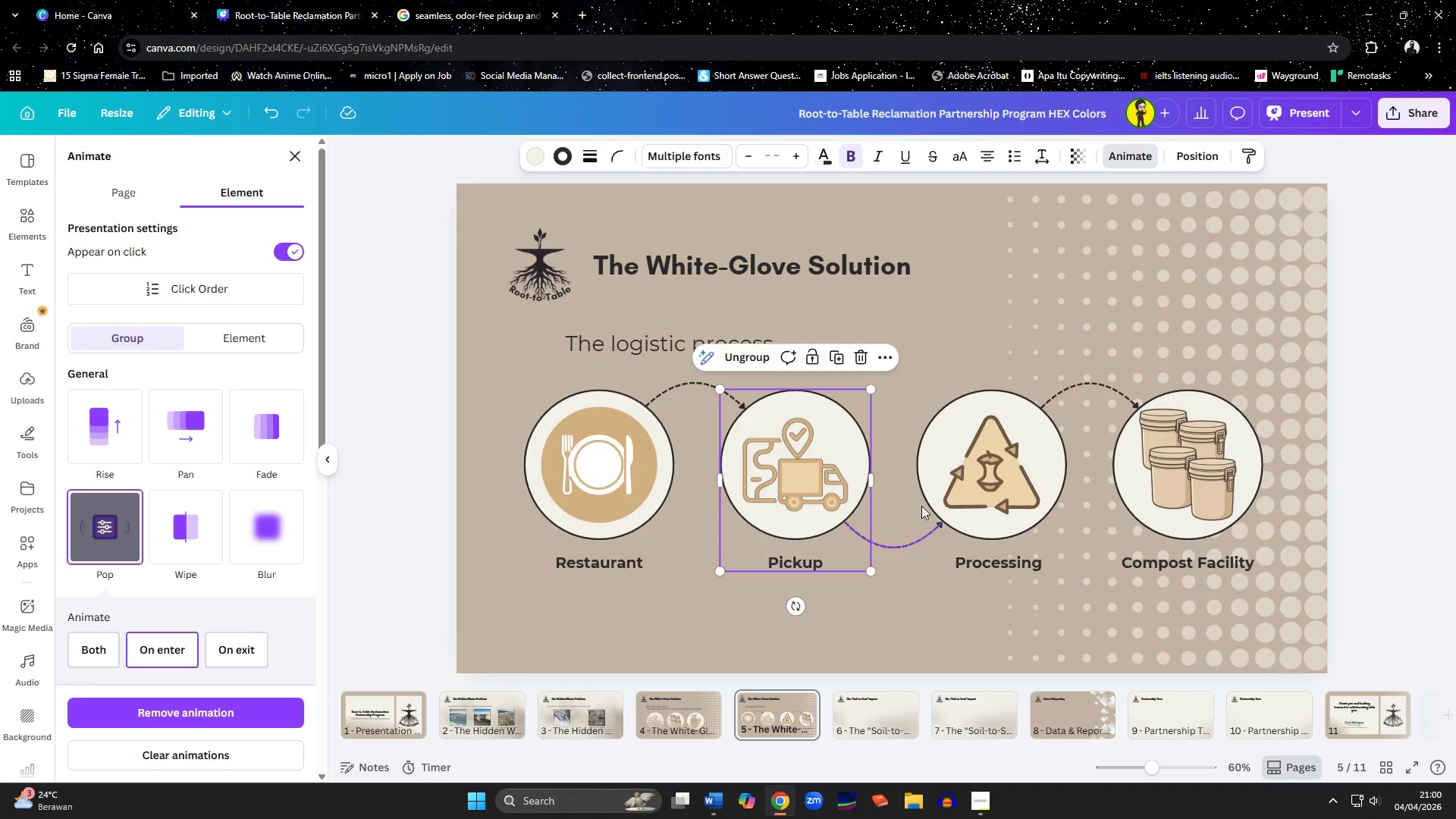 
left_click([982, 466])
 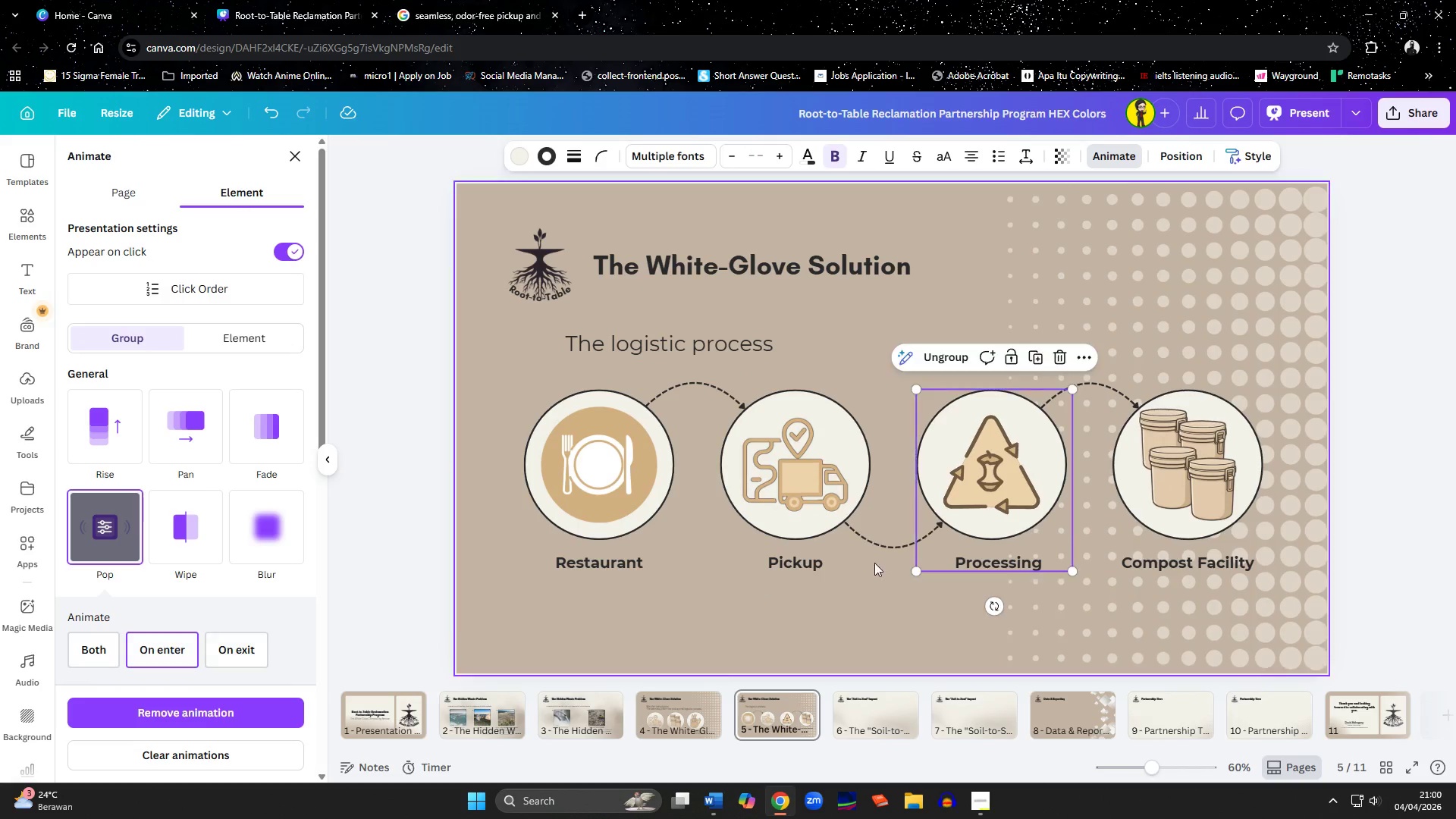 
left_click([1193, 485])
 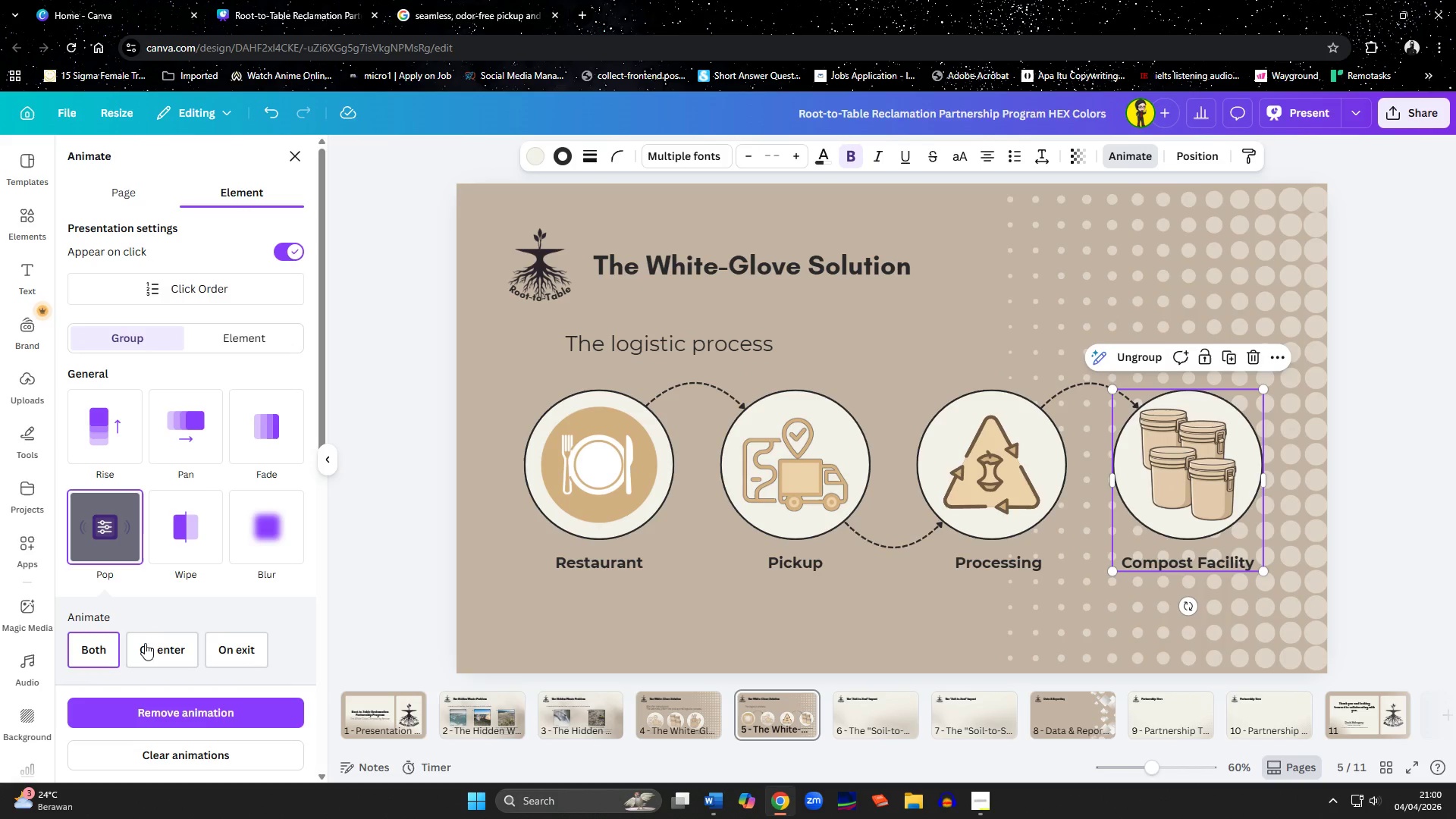 
left_click([137, 648])
 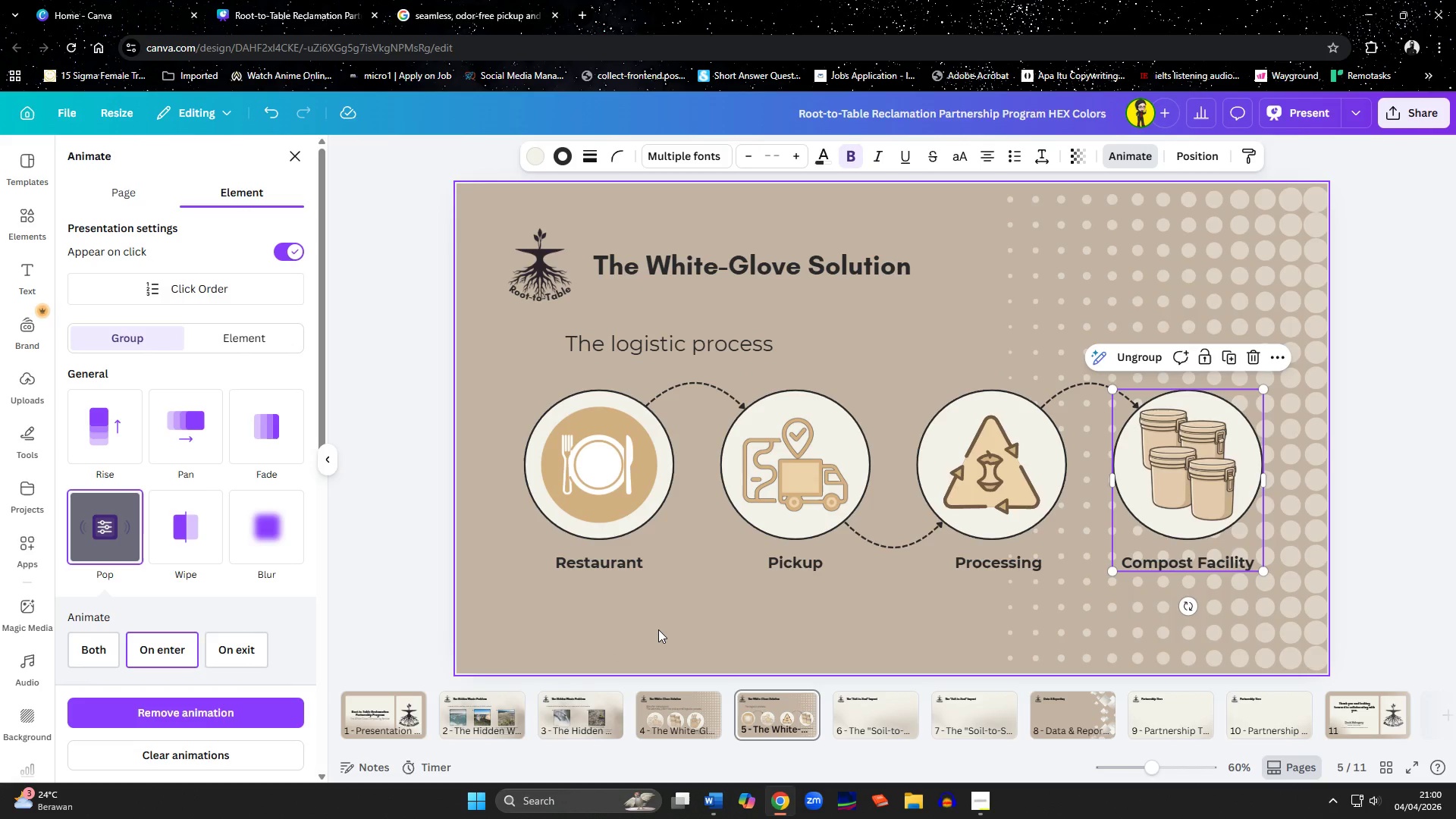 
left_click([694, 385])
 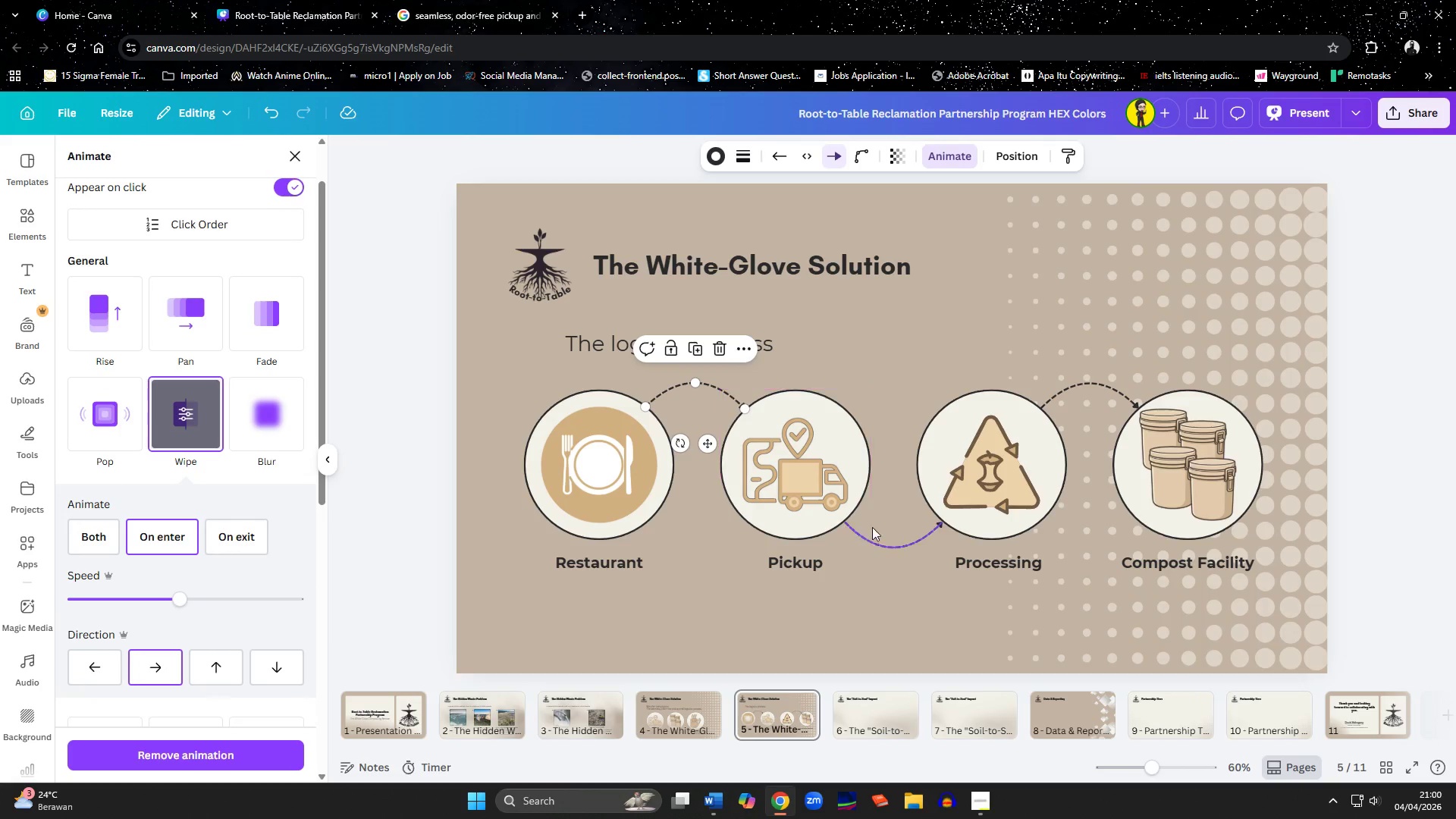 
left_click([896, 542])
 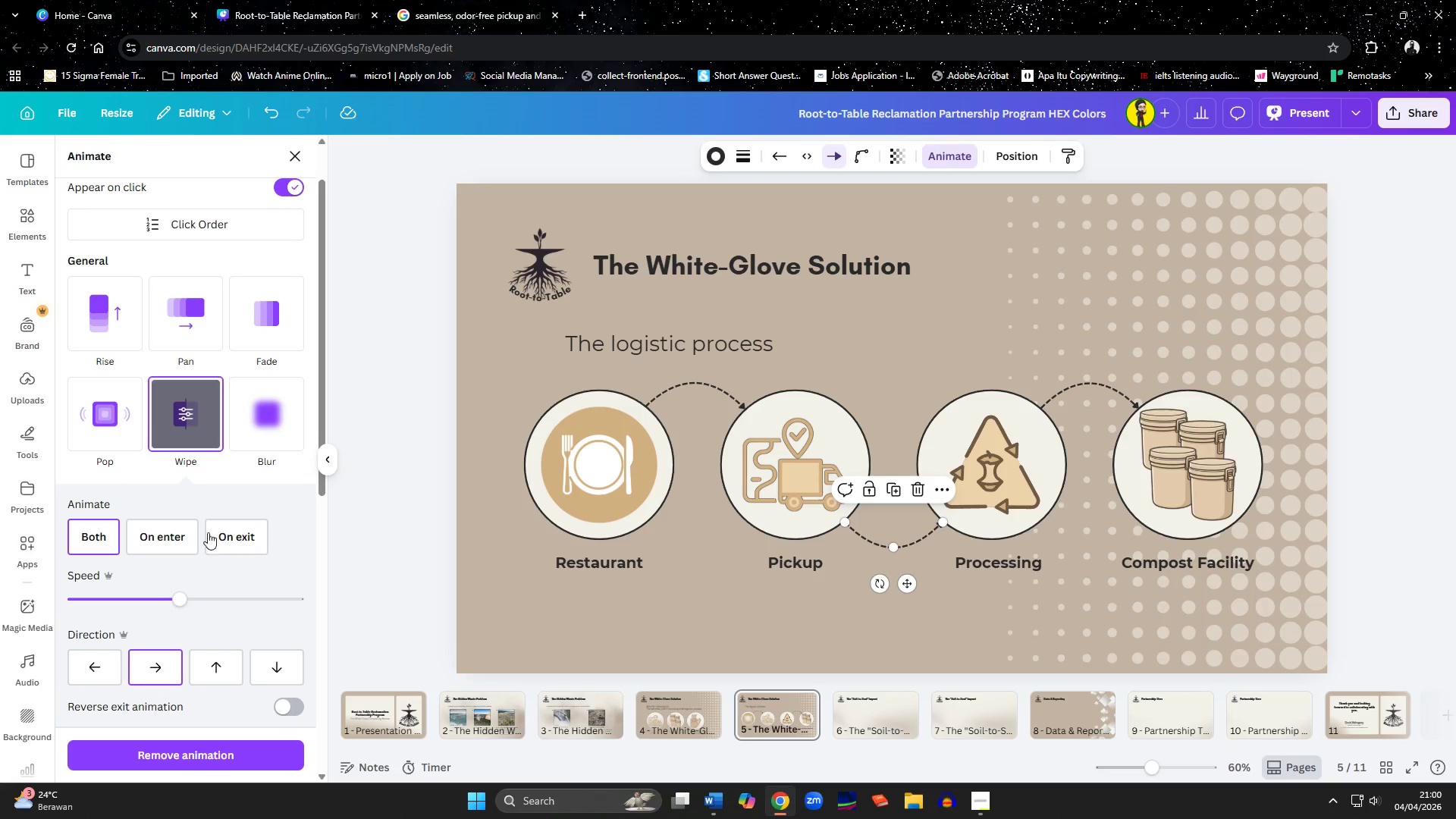 
left_click([185, 531])
 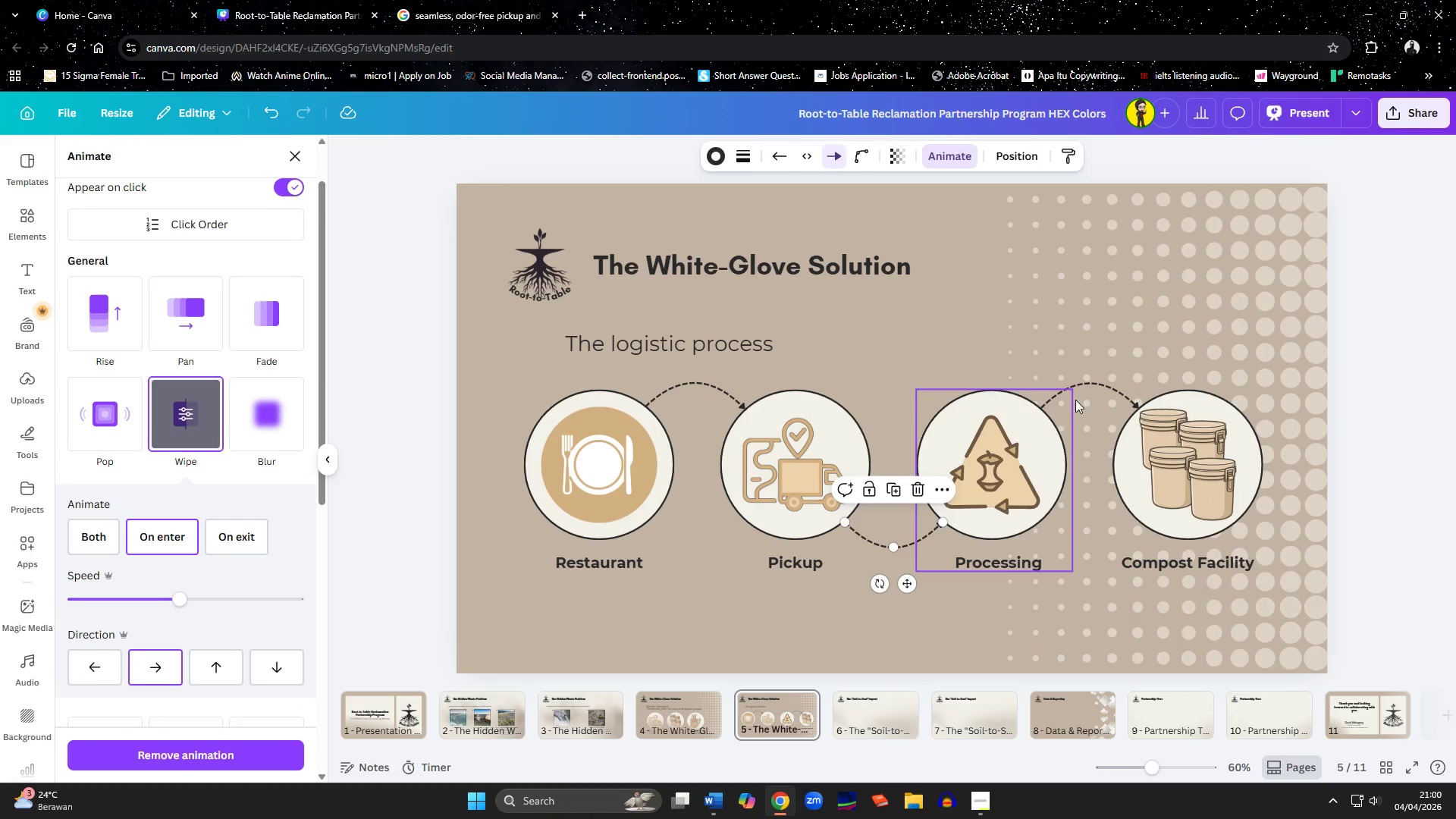 
left_click([1084, 386])
 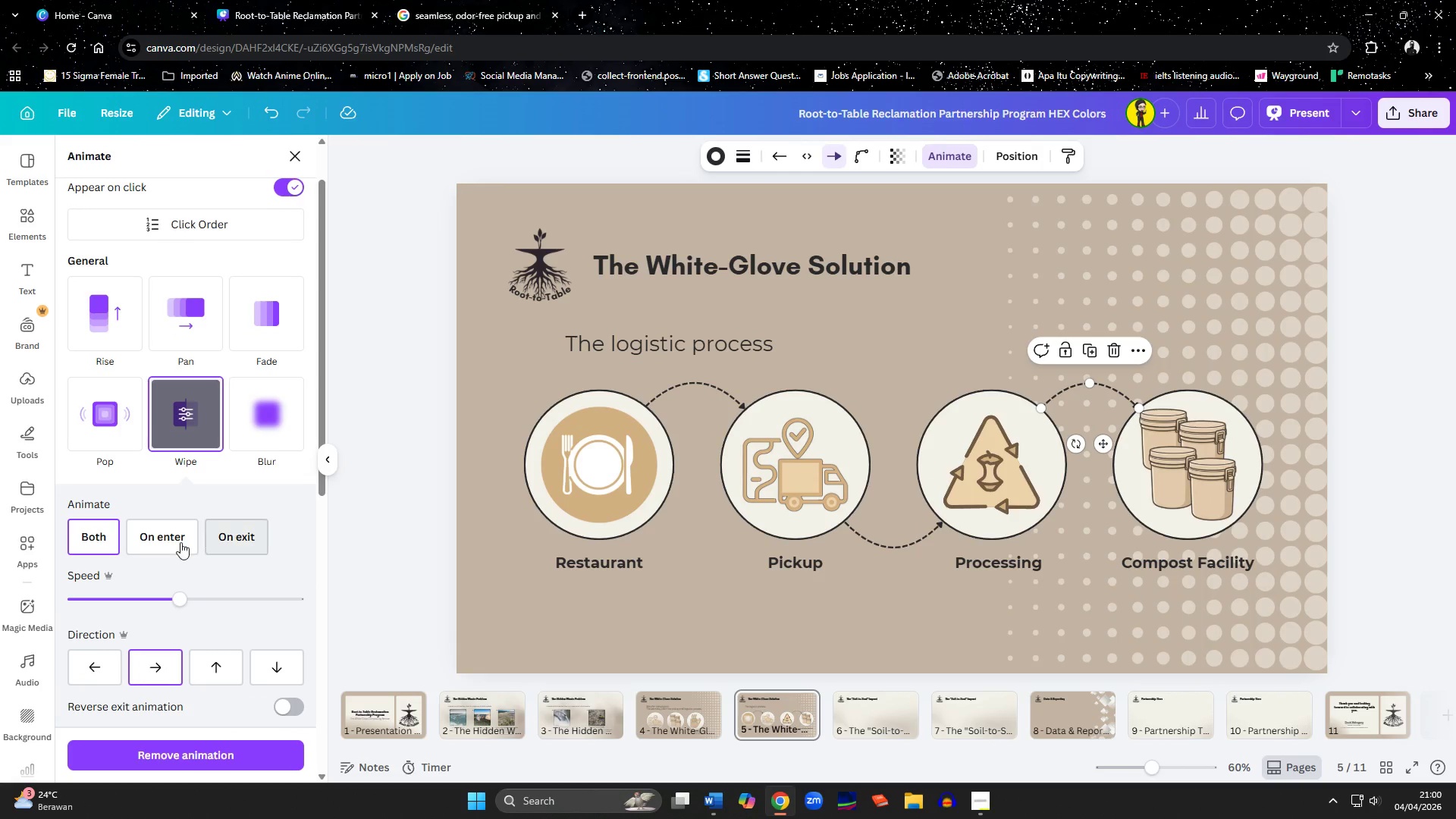 
left_click([146, 545])
 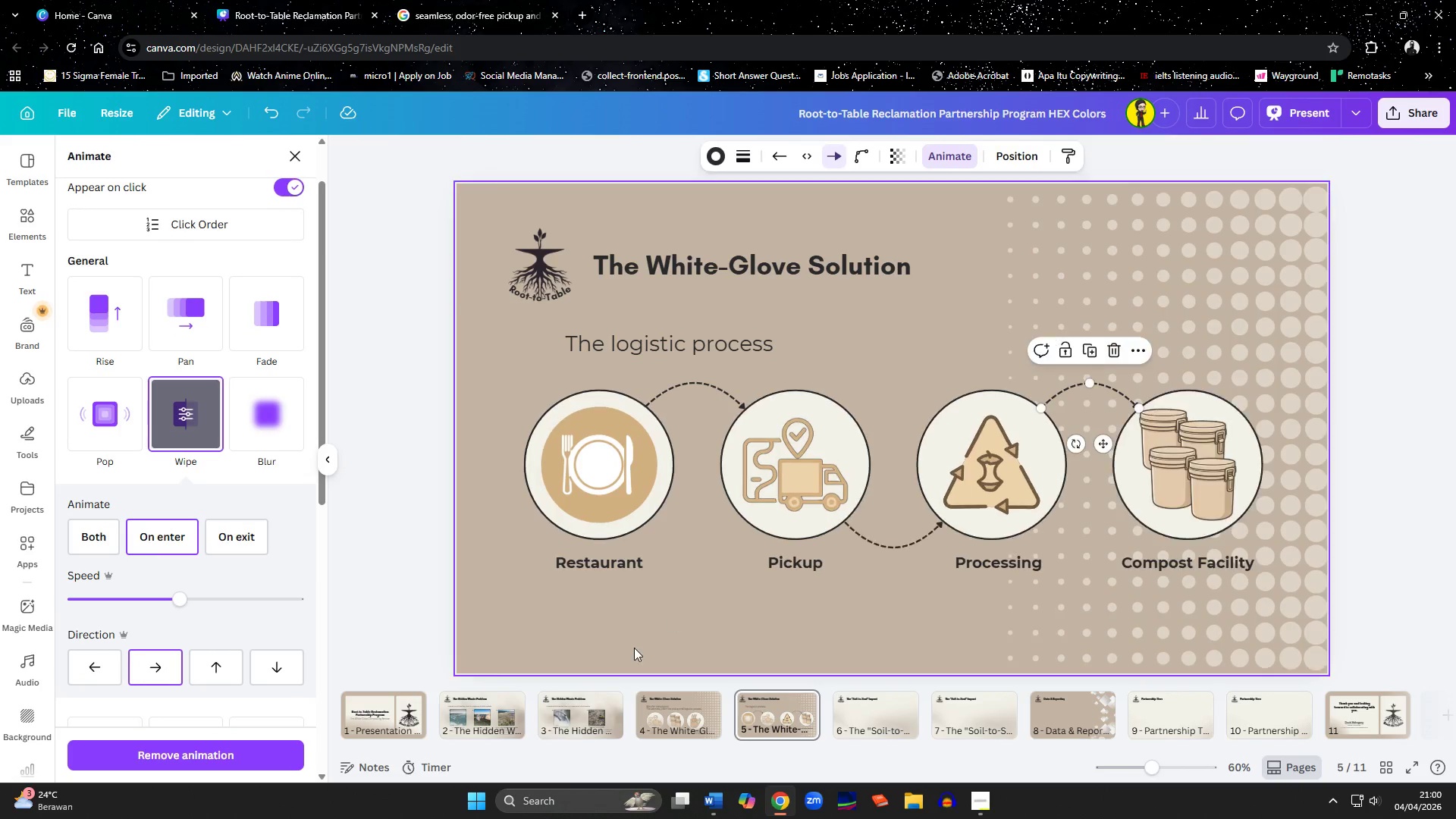 
left_click([627, 661])
 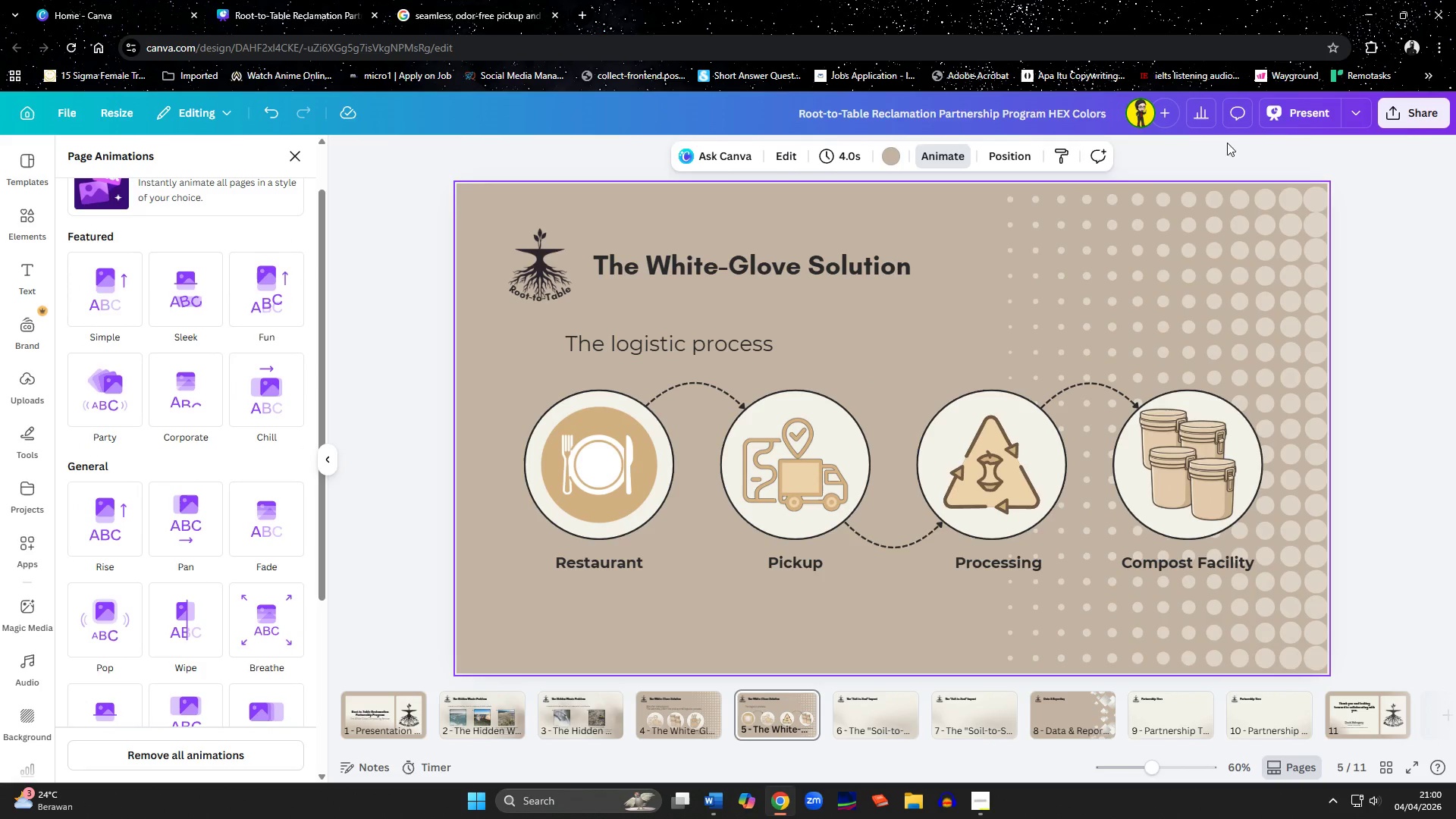 
left_click([1314, 118])
 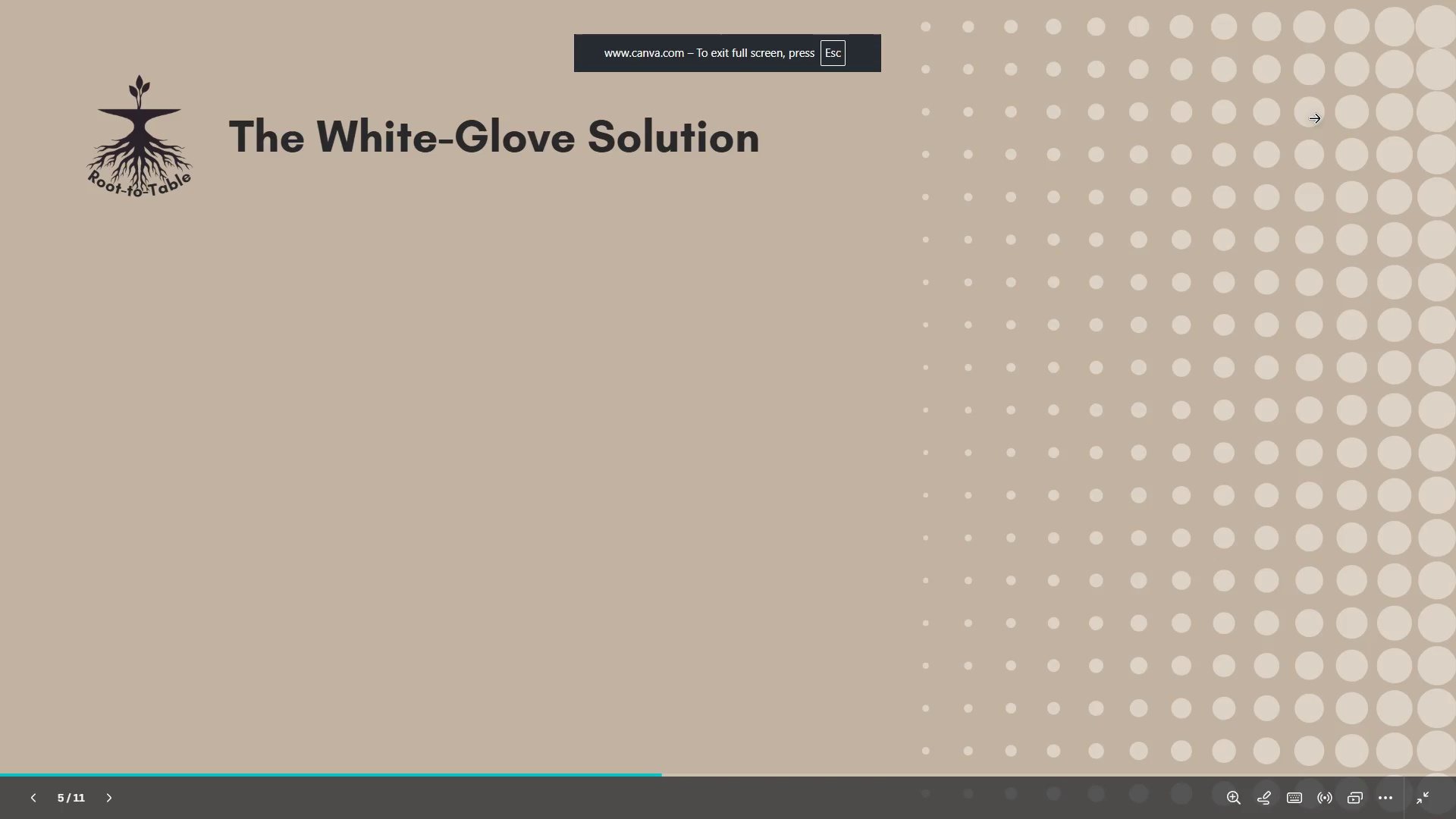 
key(ArrowRight)
 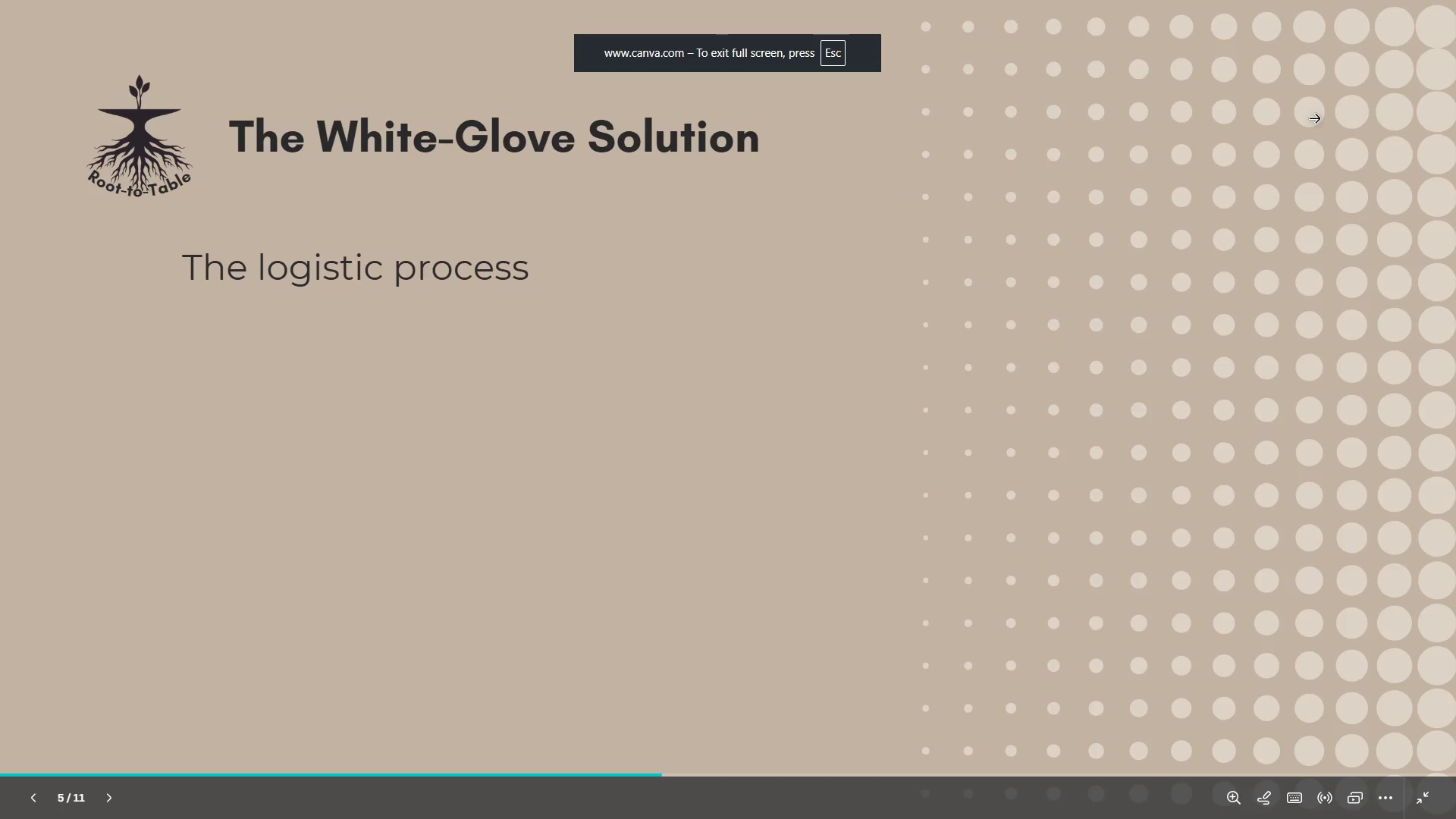 
key(ArrowRight)
 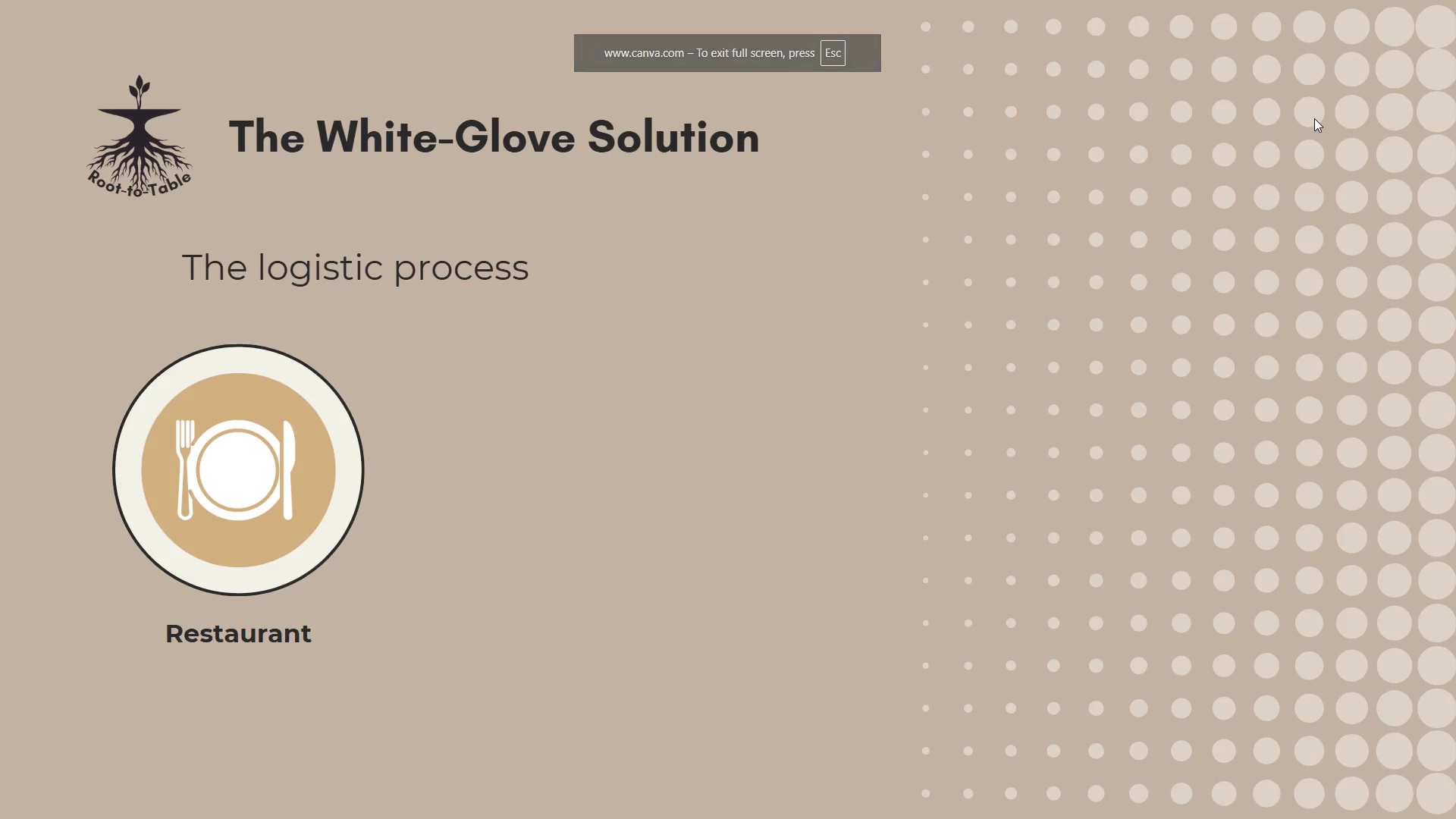 
key(ArrowRight)
 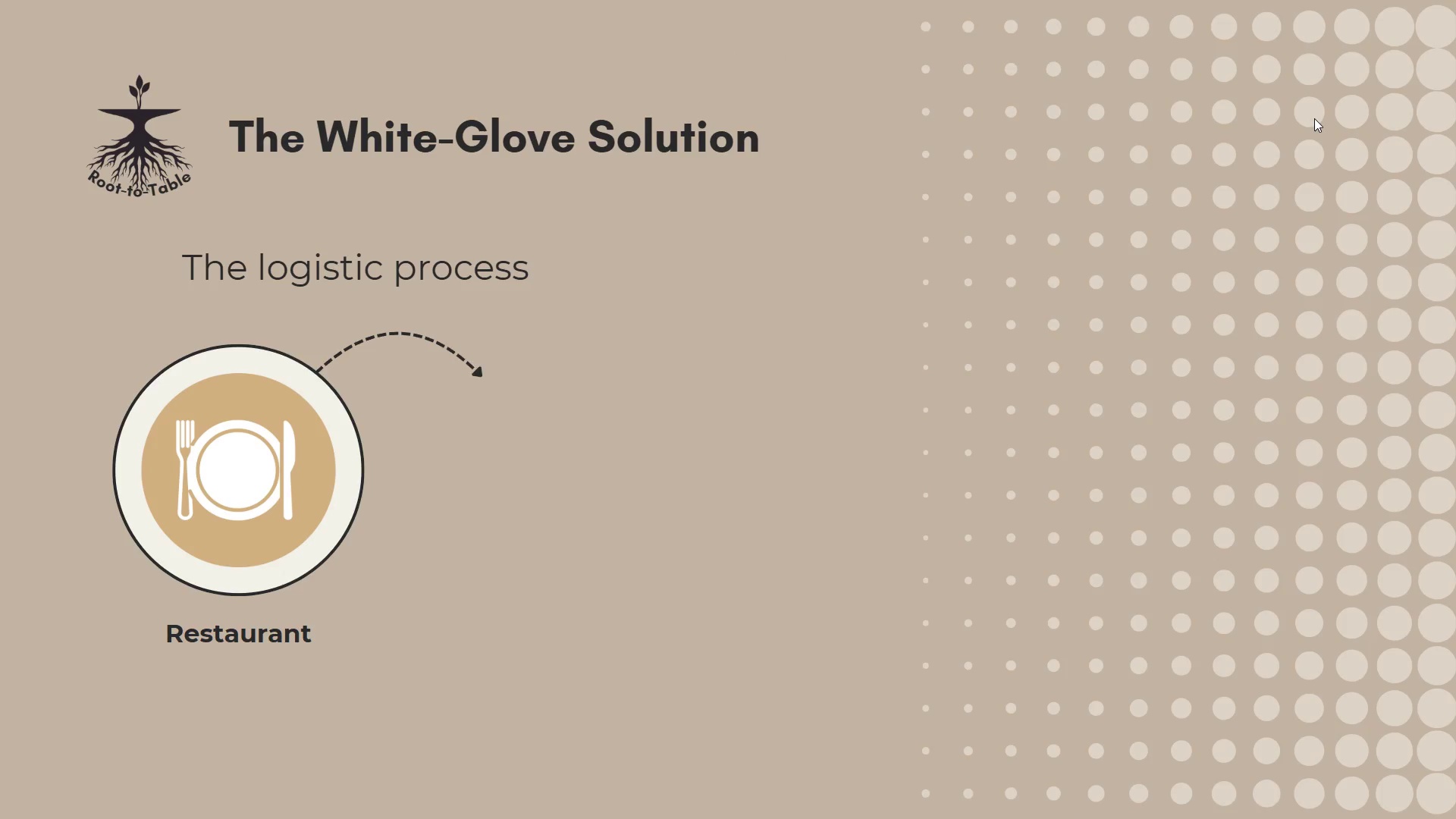 
key(ArrowRight)
 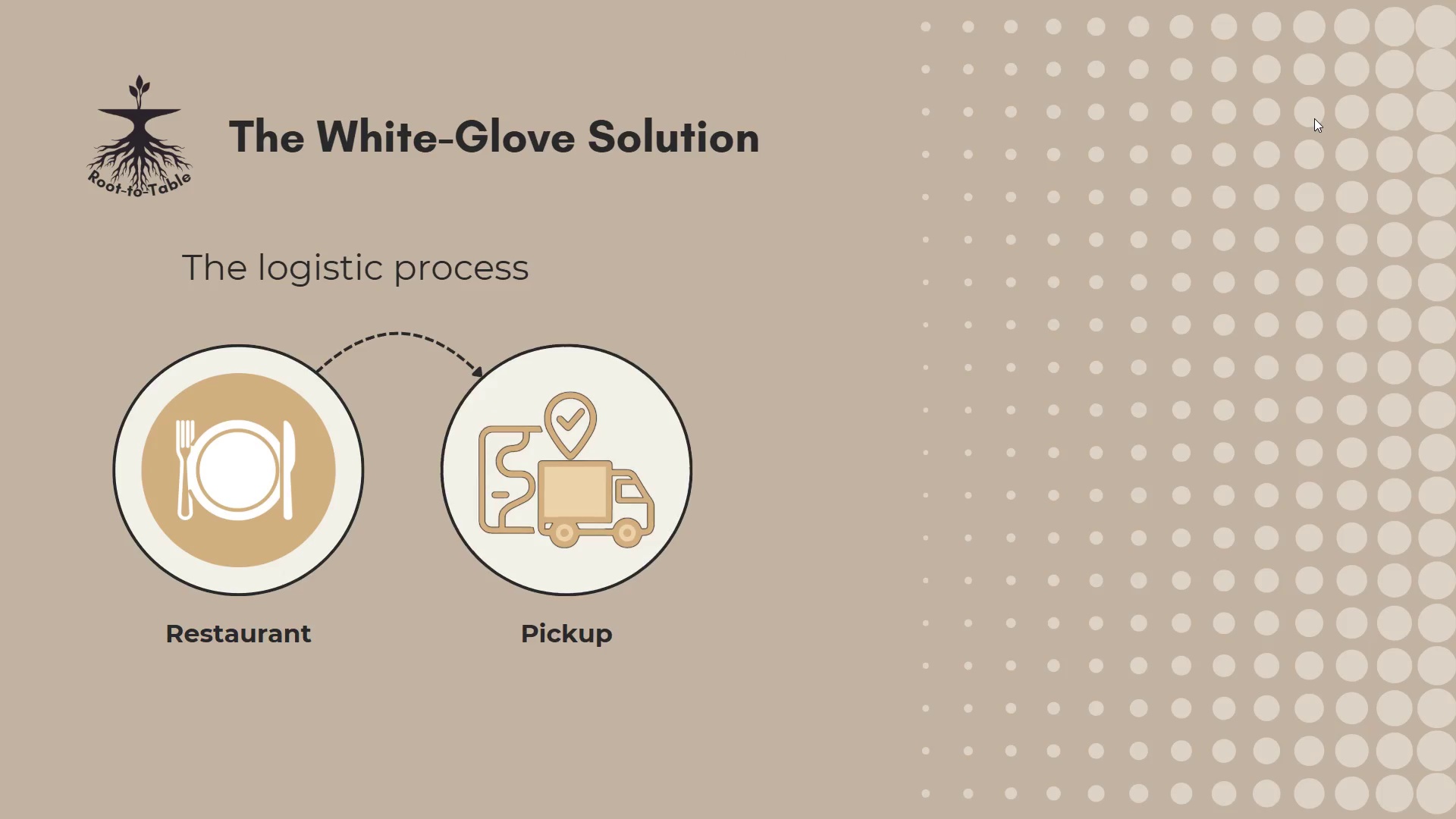 
key(ArrowRight)
 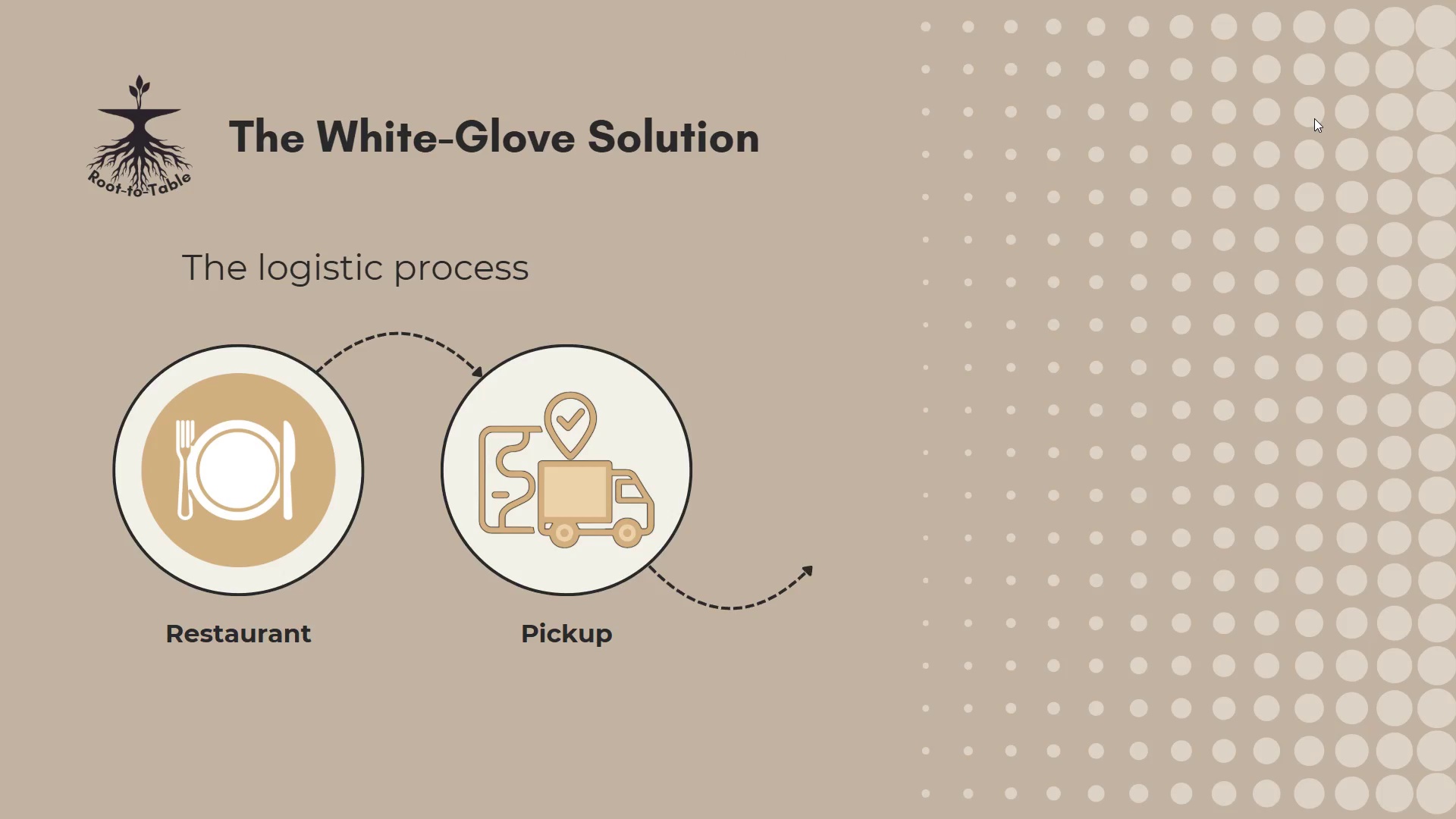 
key(ArrowRight)
 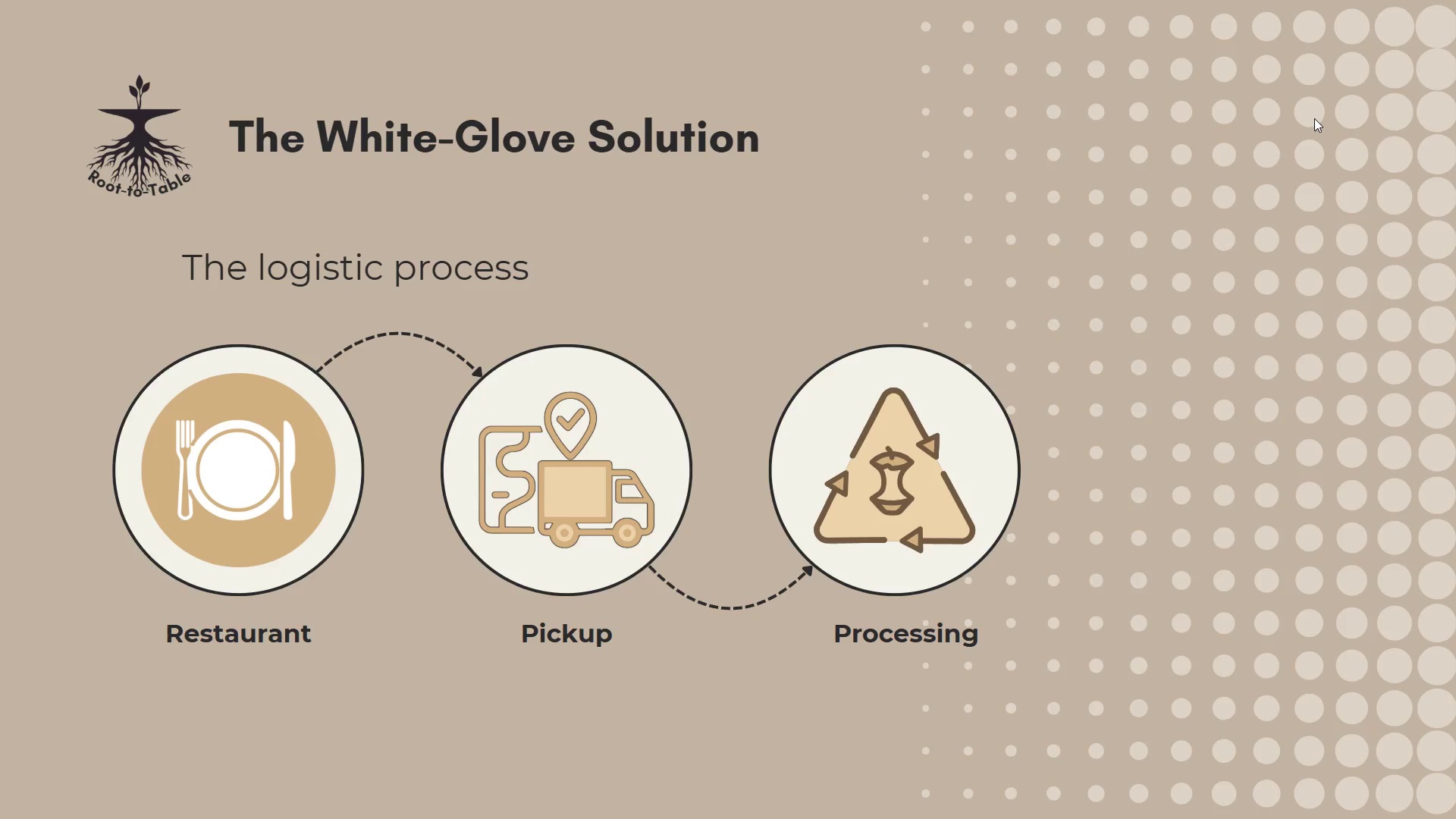 
key(ArrowRight)
 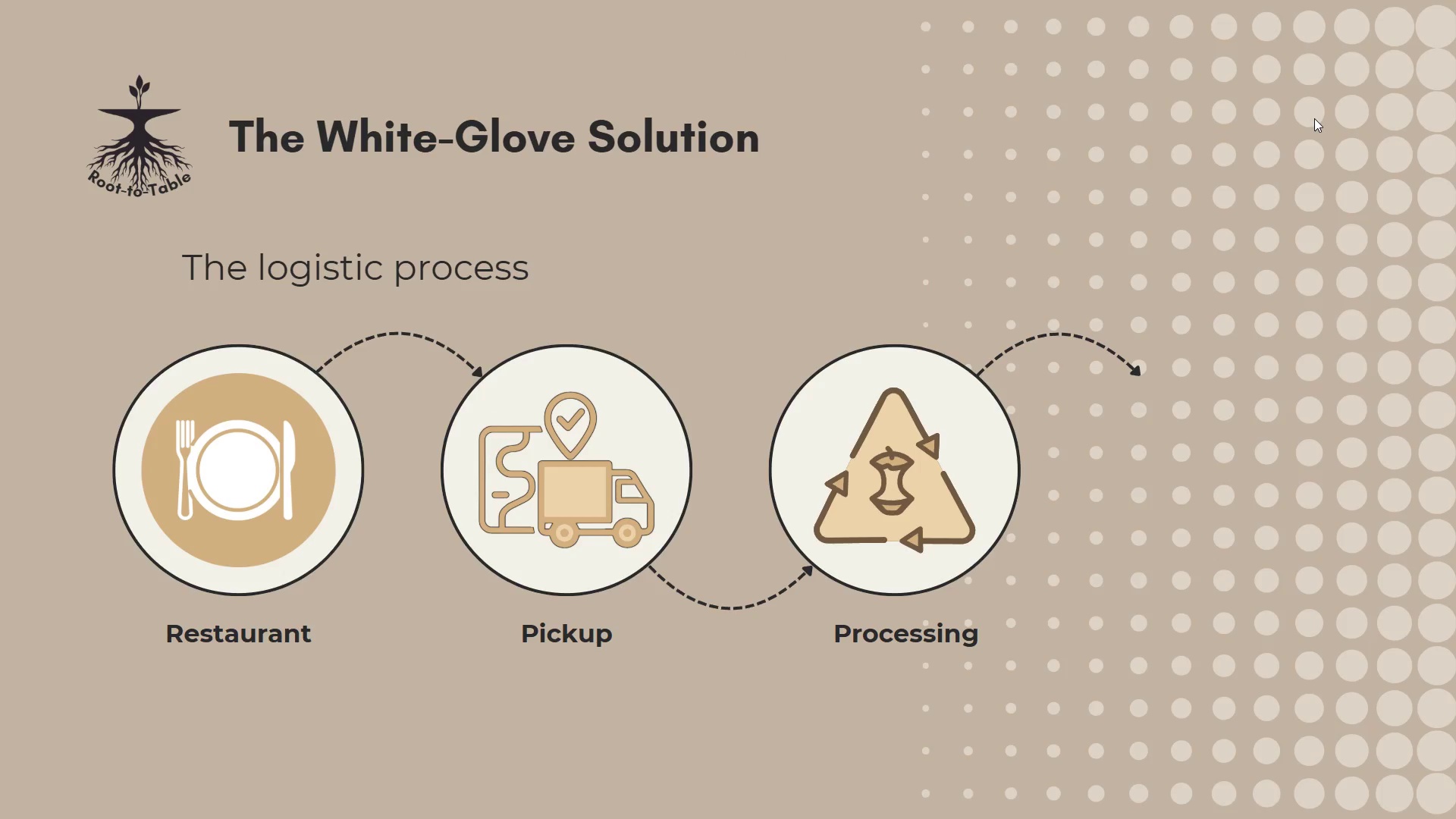 
key(ArrowRight)
 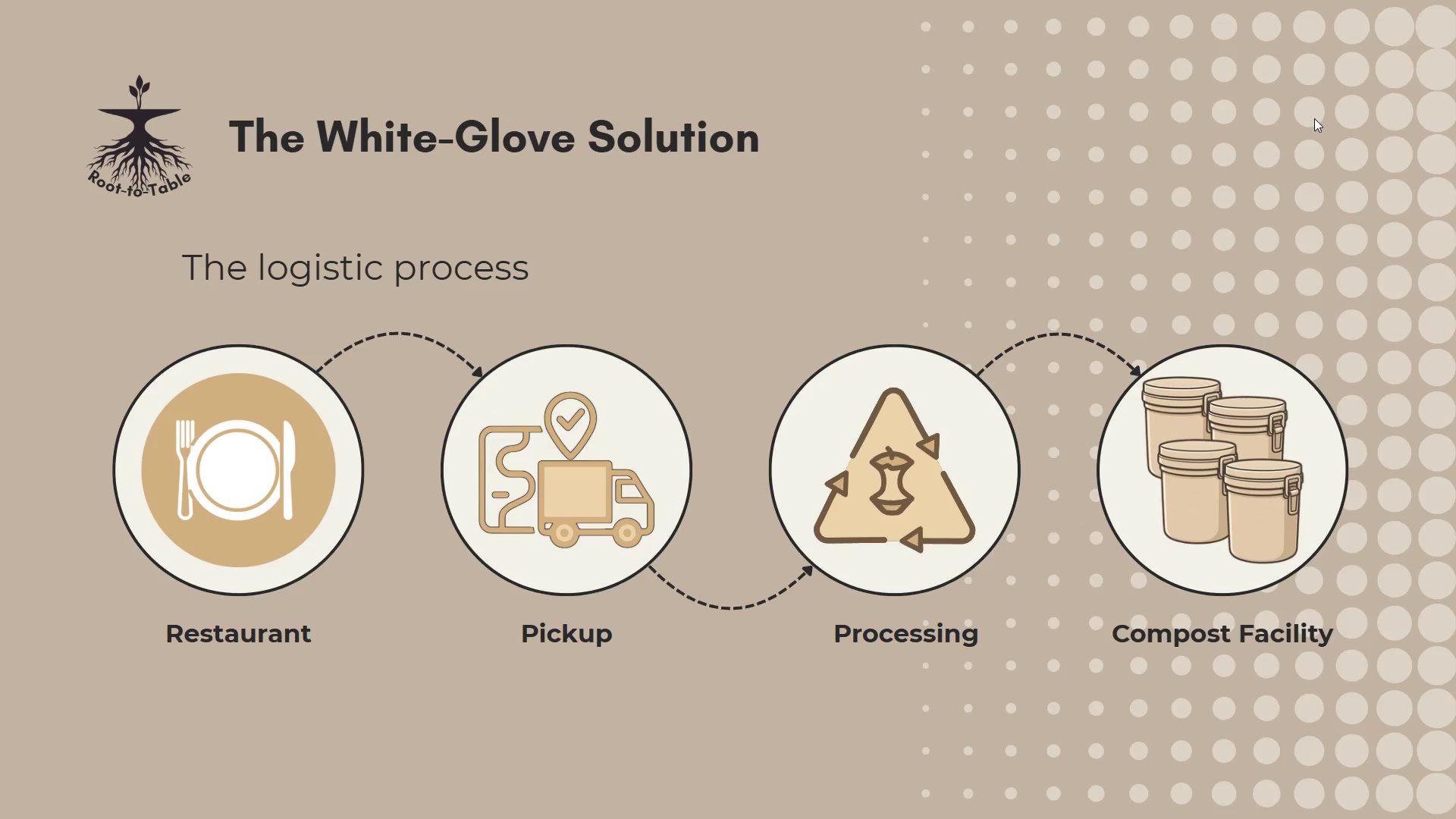 
key(ArrowRight)
 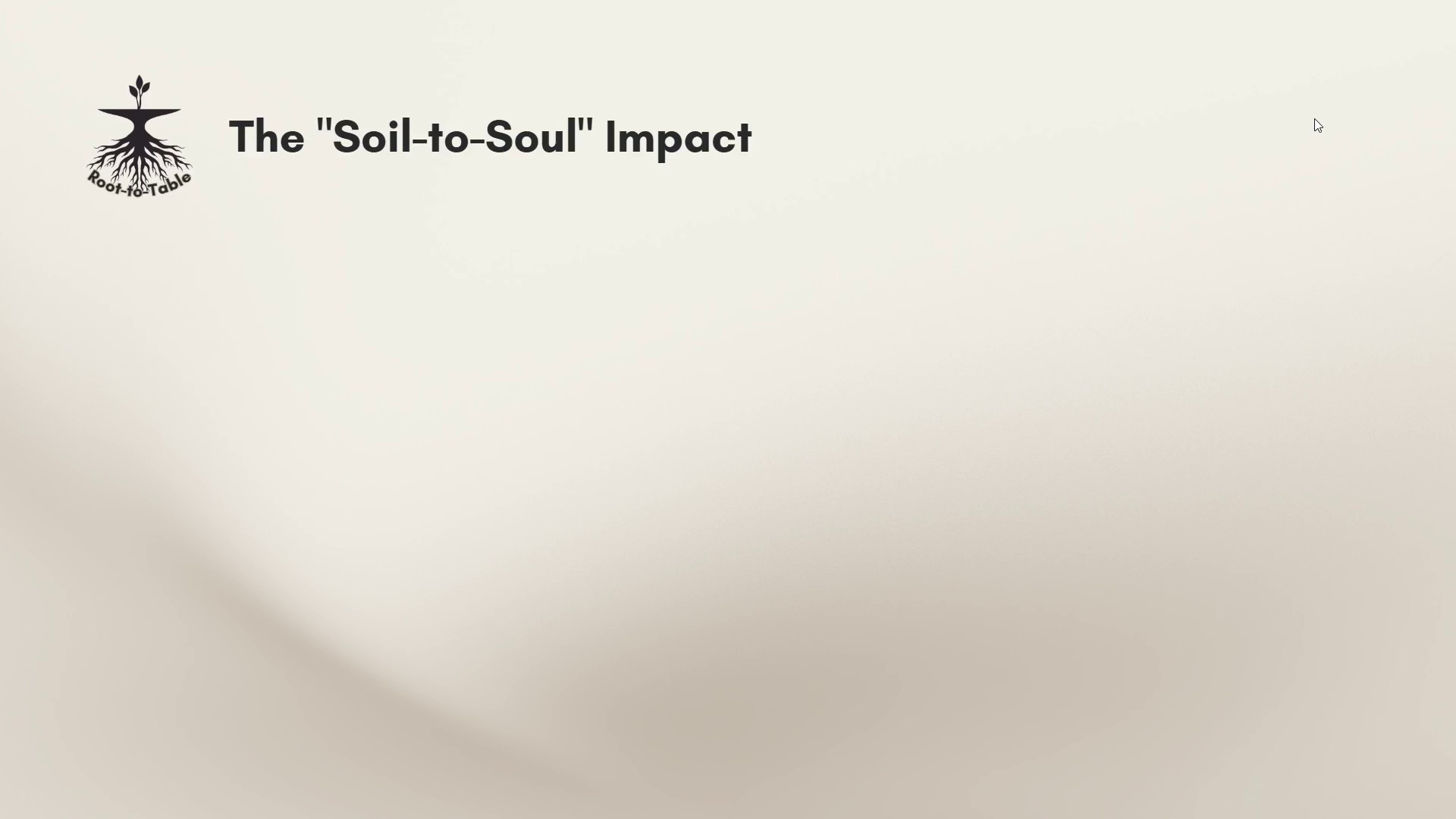 
key(ArrowRight)
 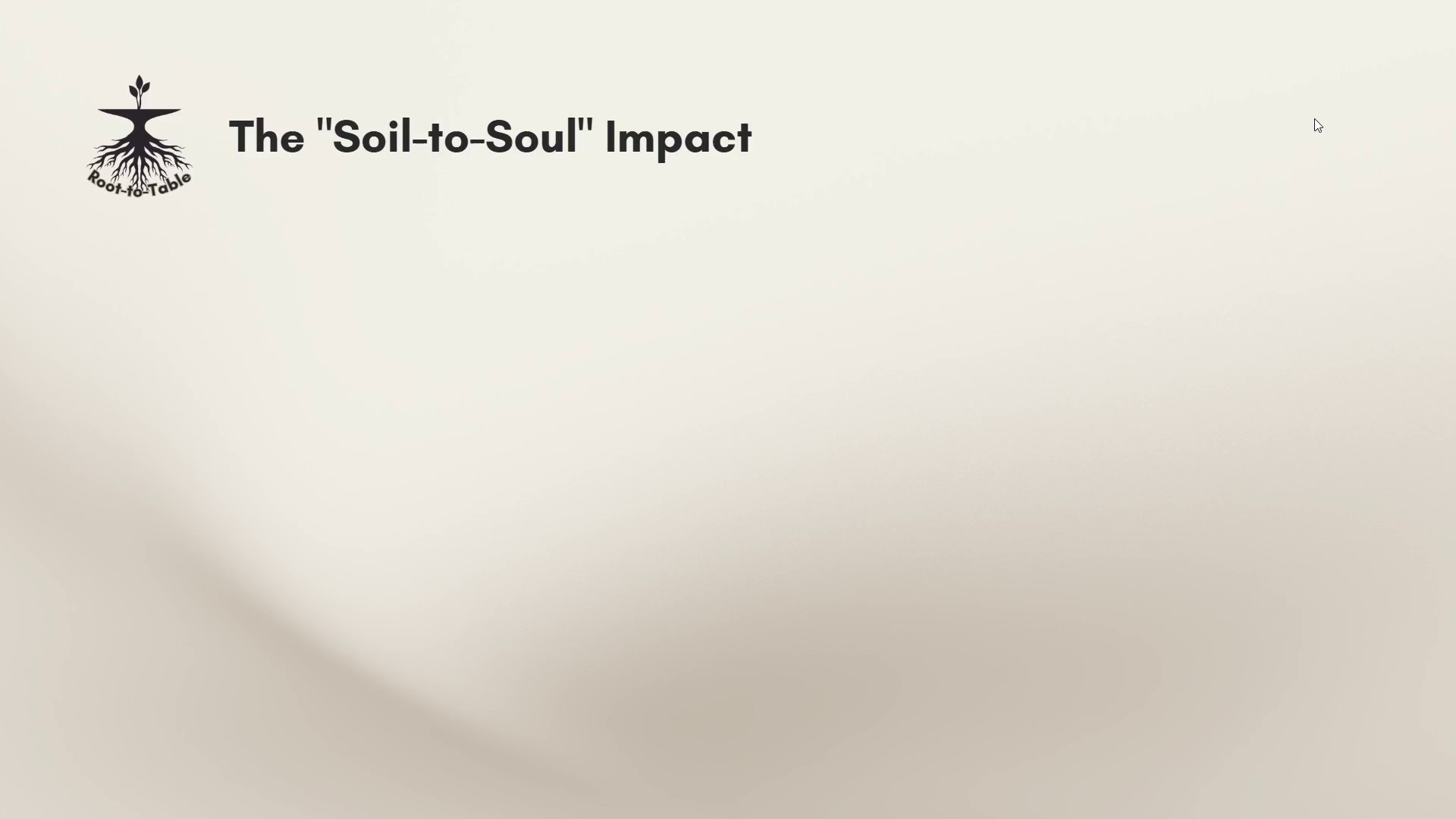 
key(ArrowRight)
 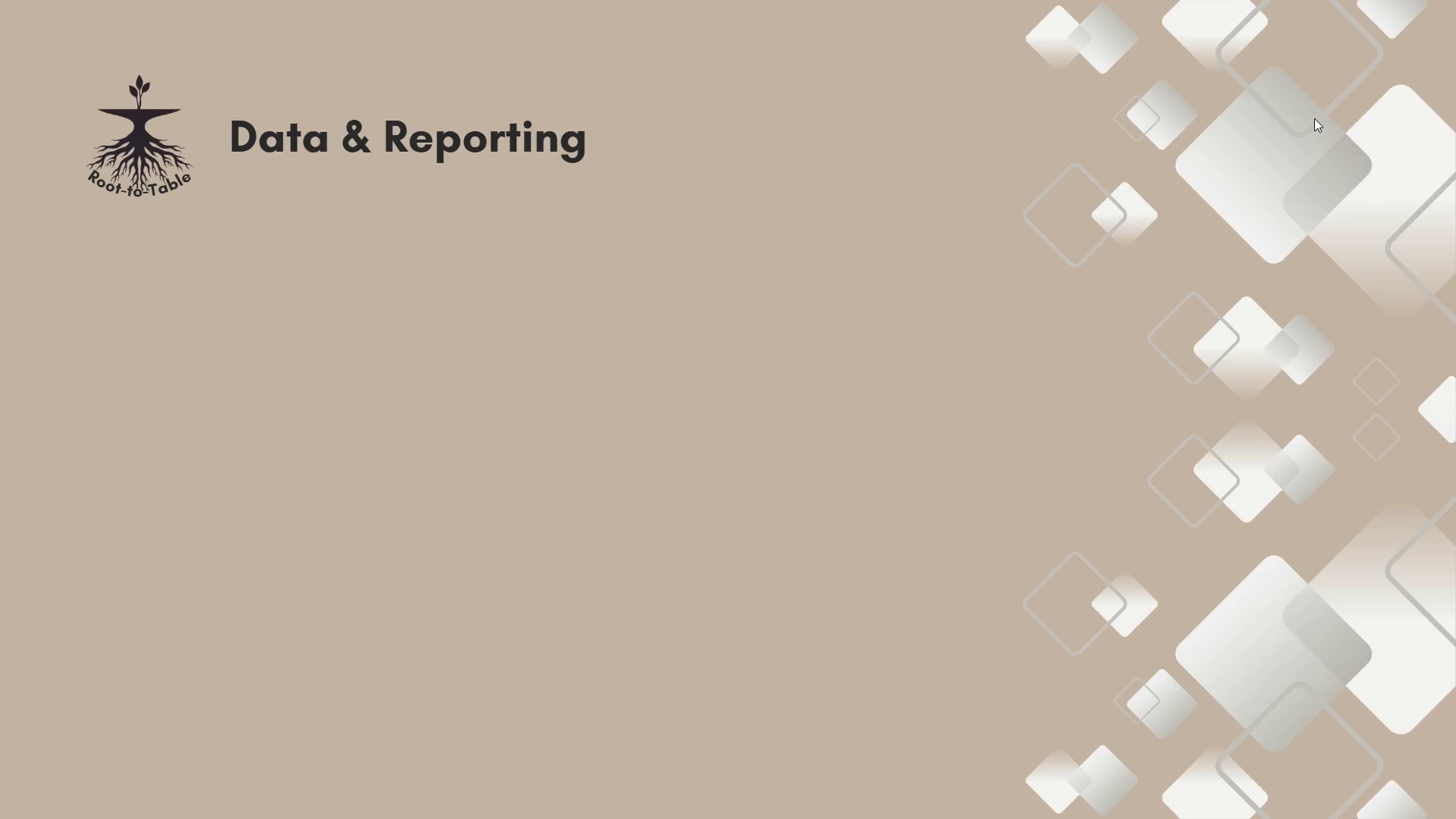 
key(Escape)
 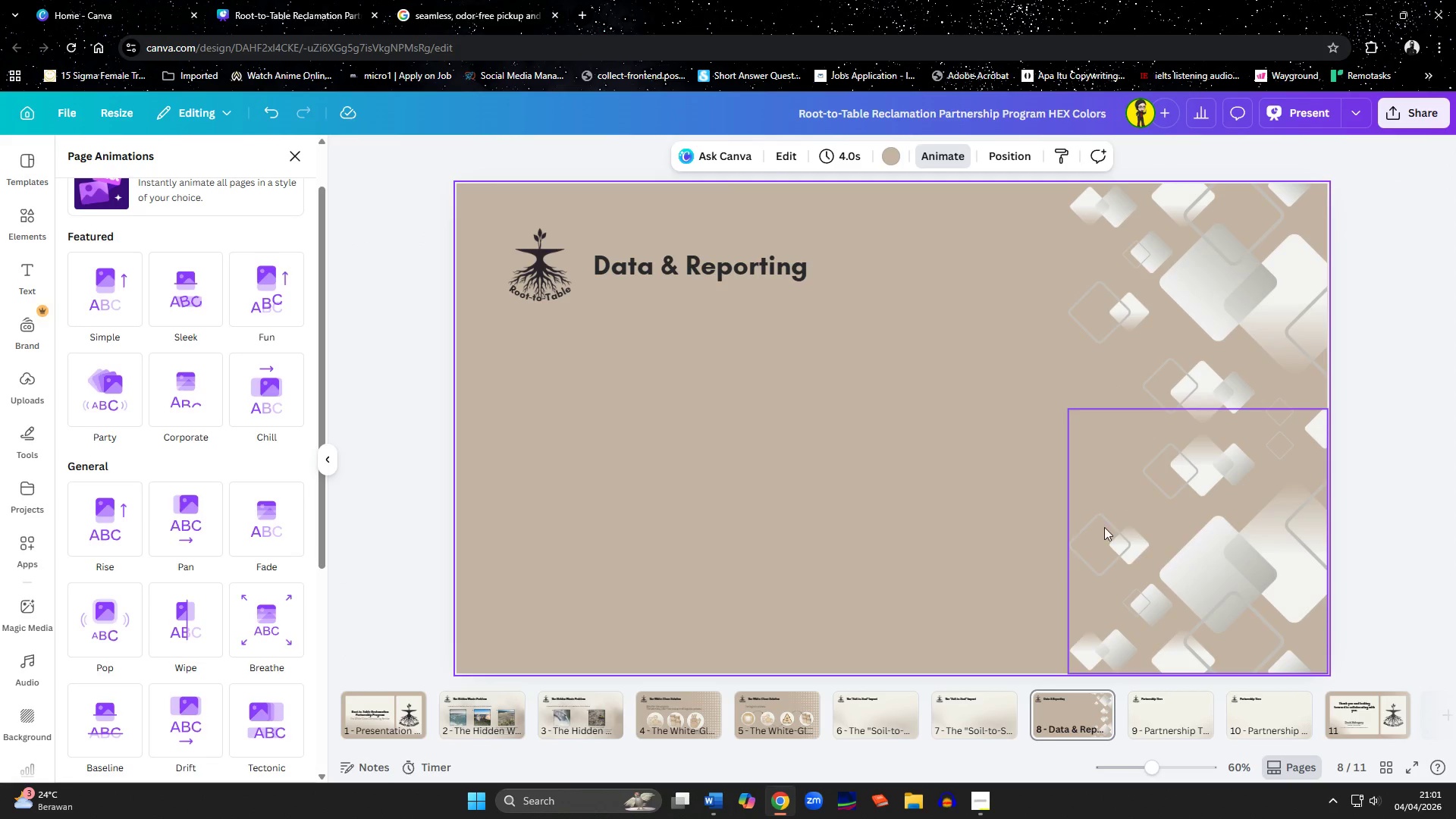 
left_click([682, 704])
 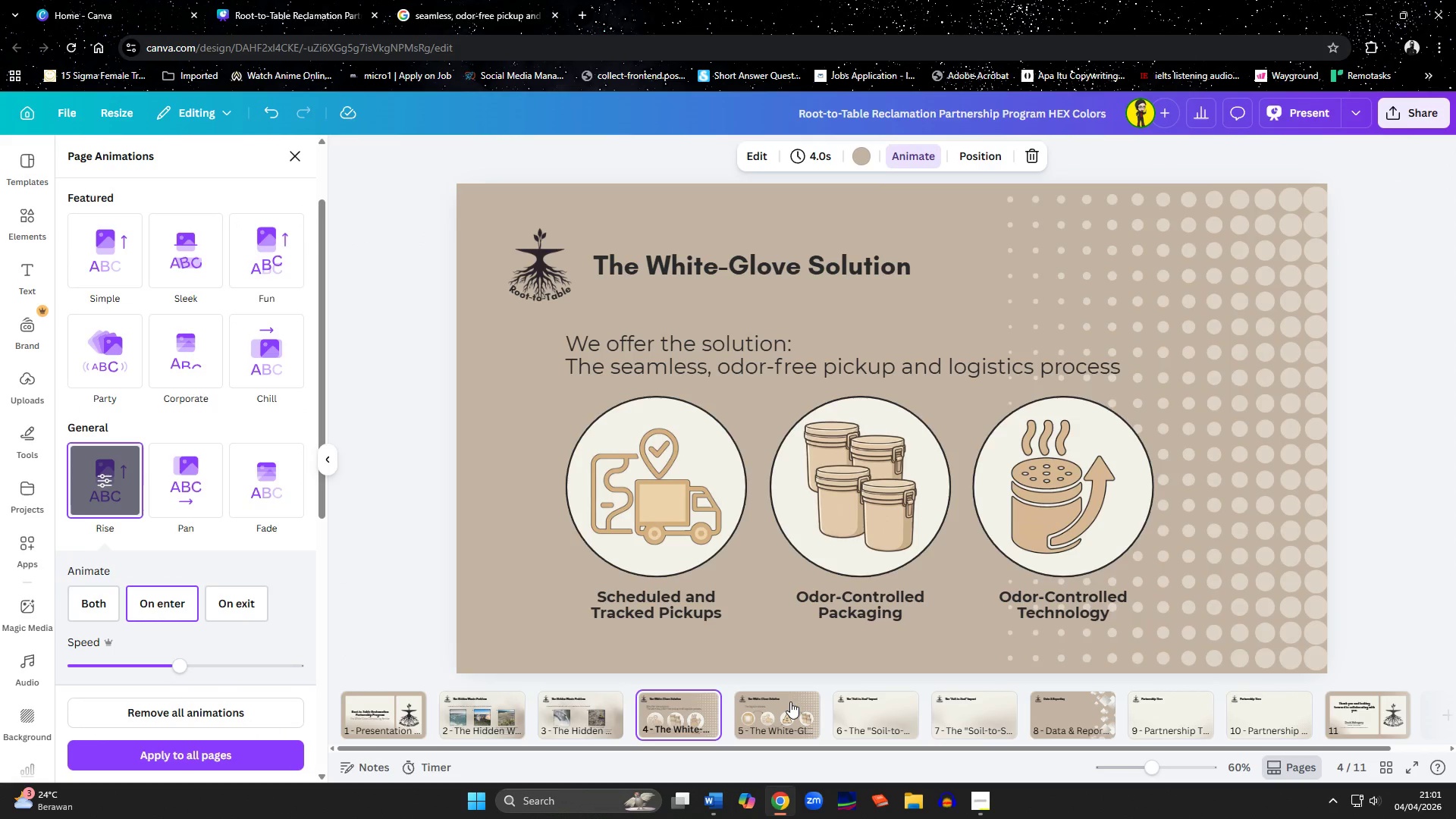 
left_click([790, 701])
 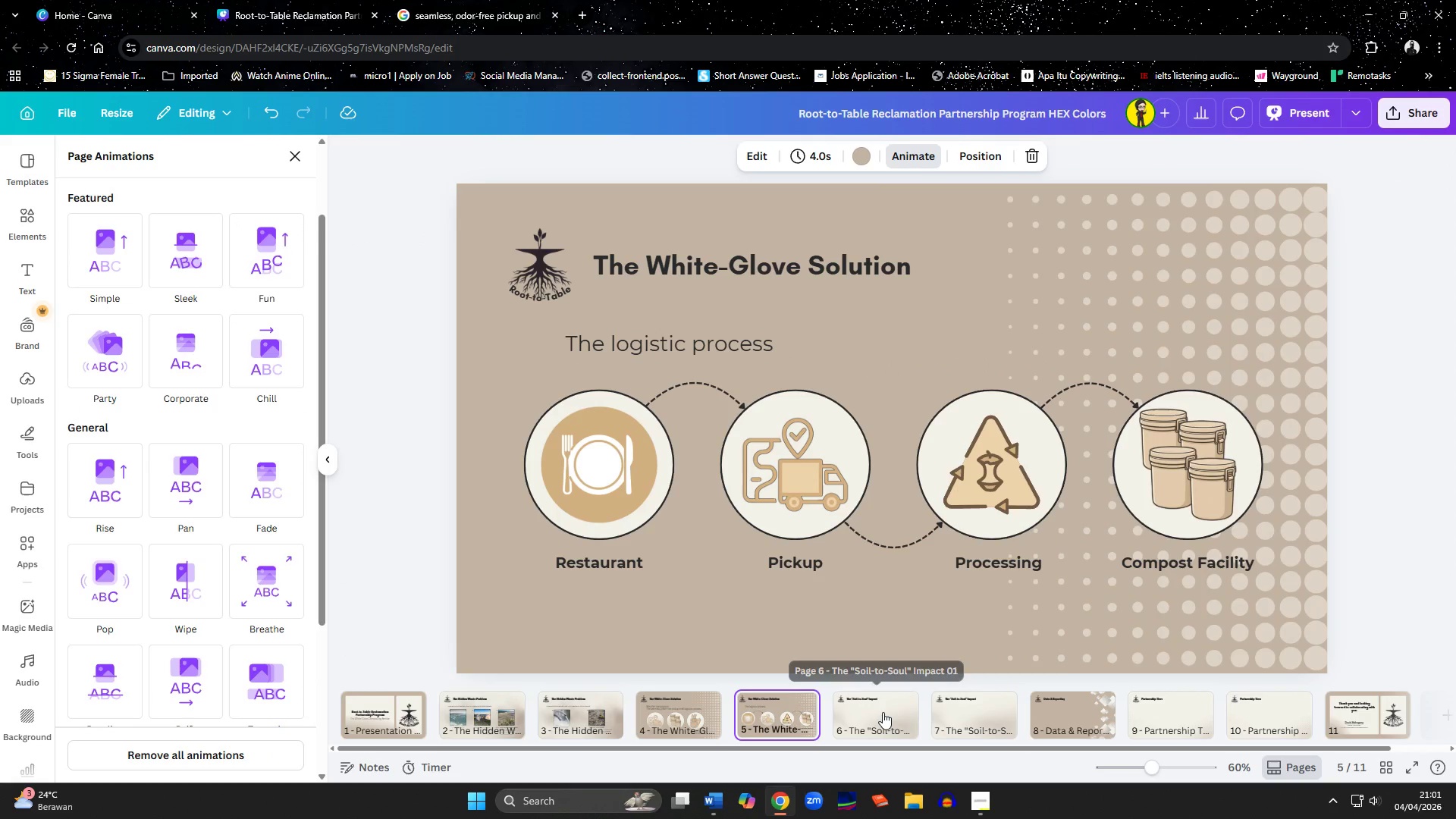 
left_click([883, 712])
 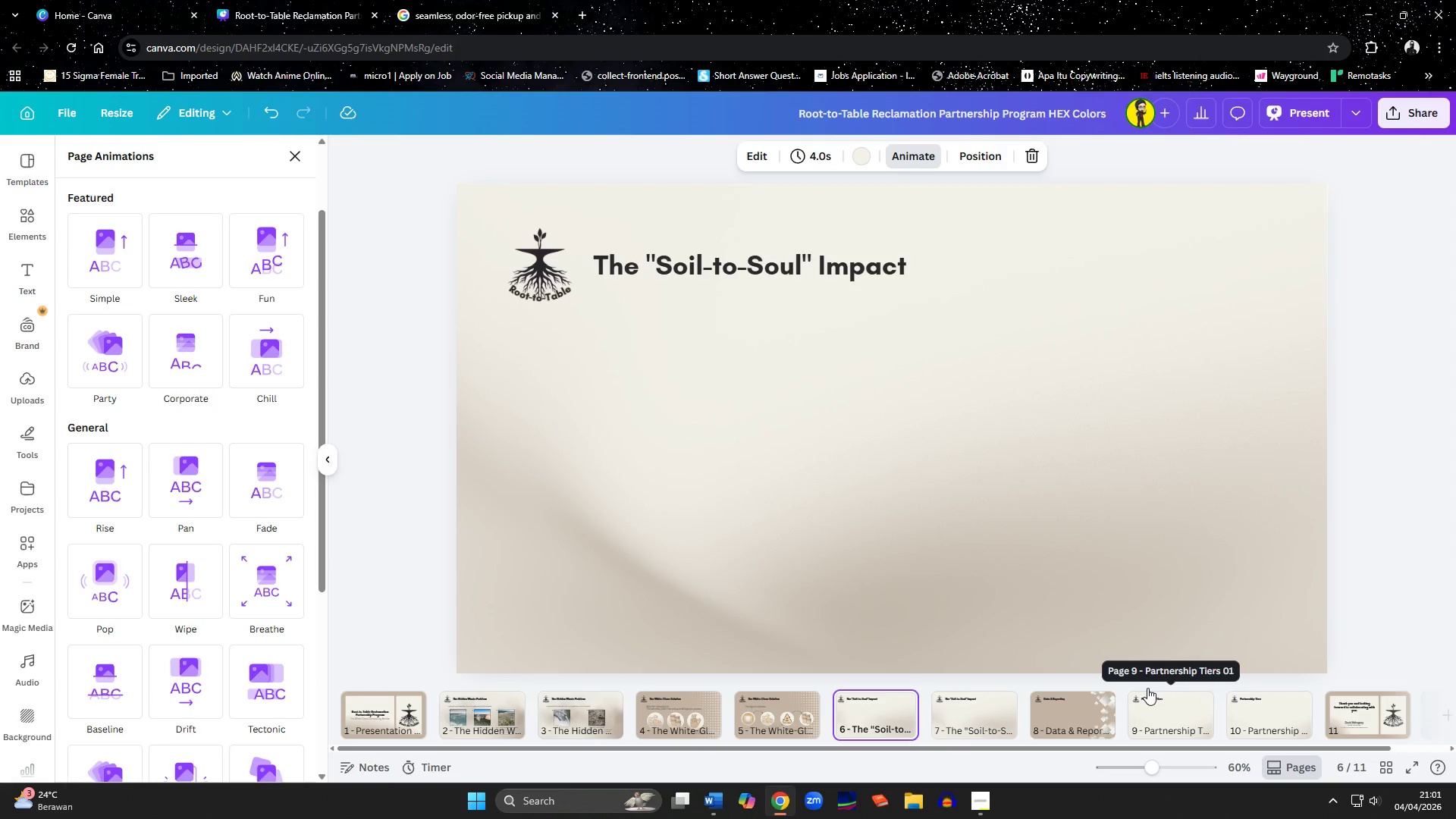 
left_click([976, 803])